 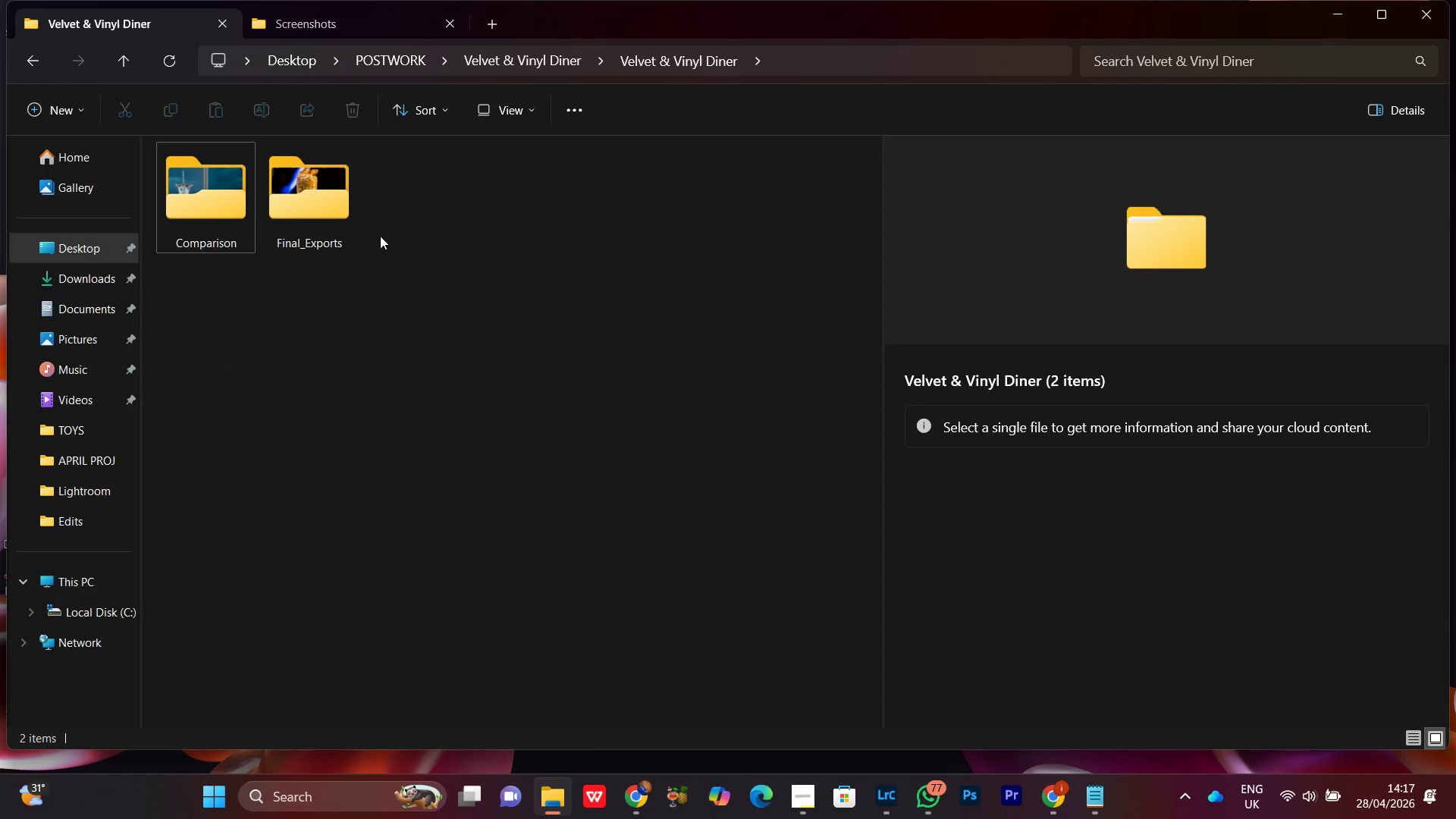 
right_click([379, 235])
 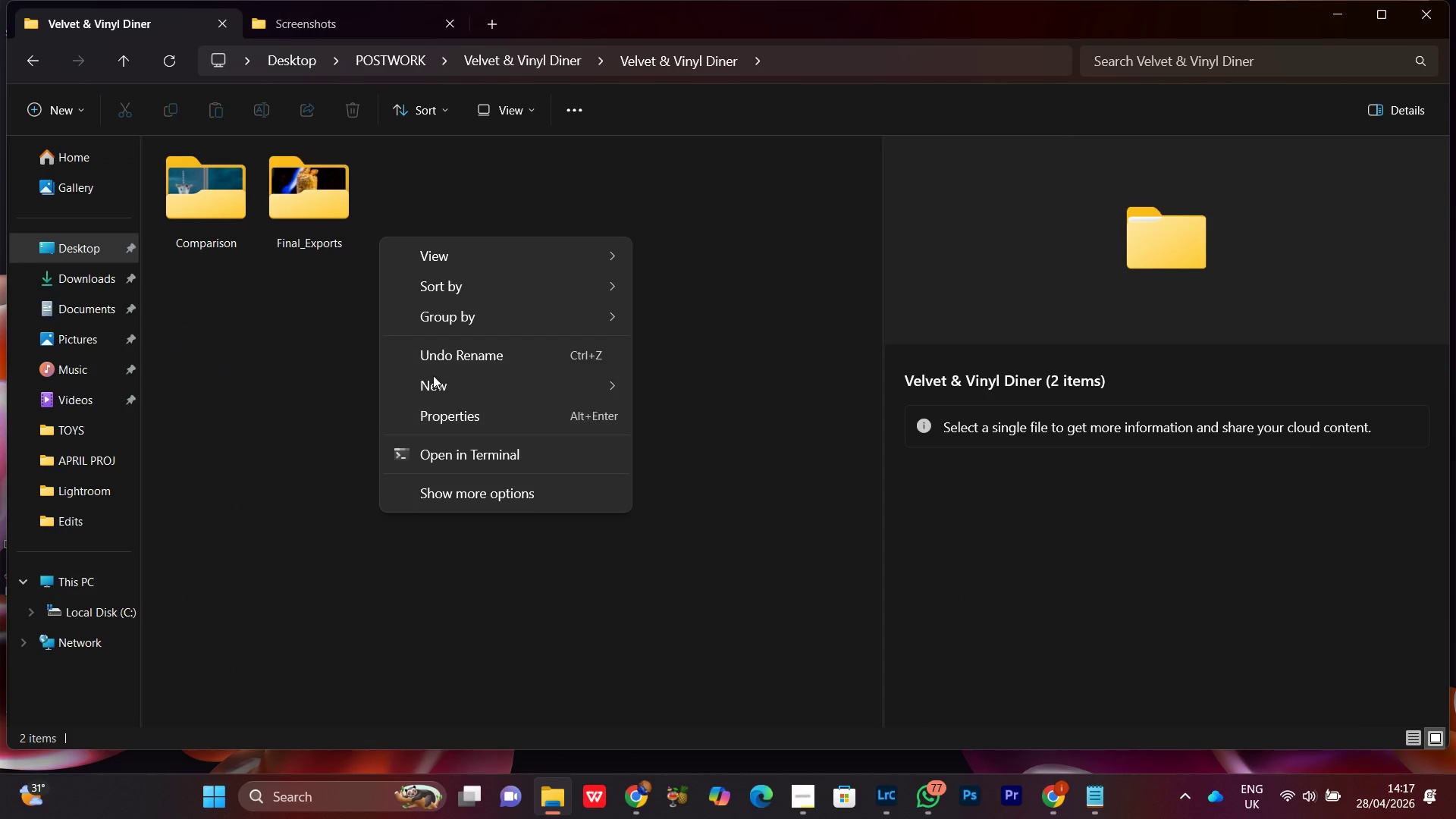 
left_click([431, 372])
 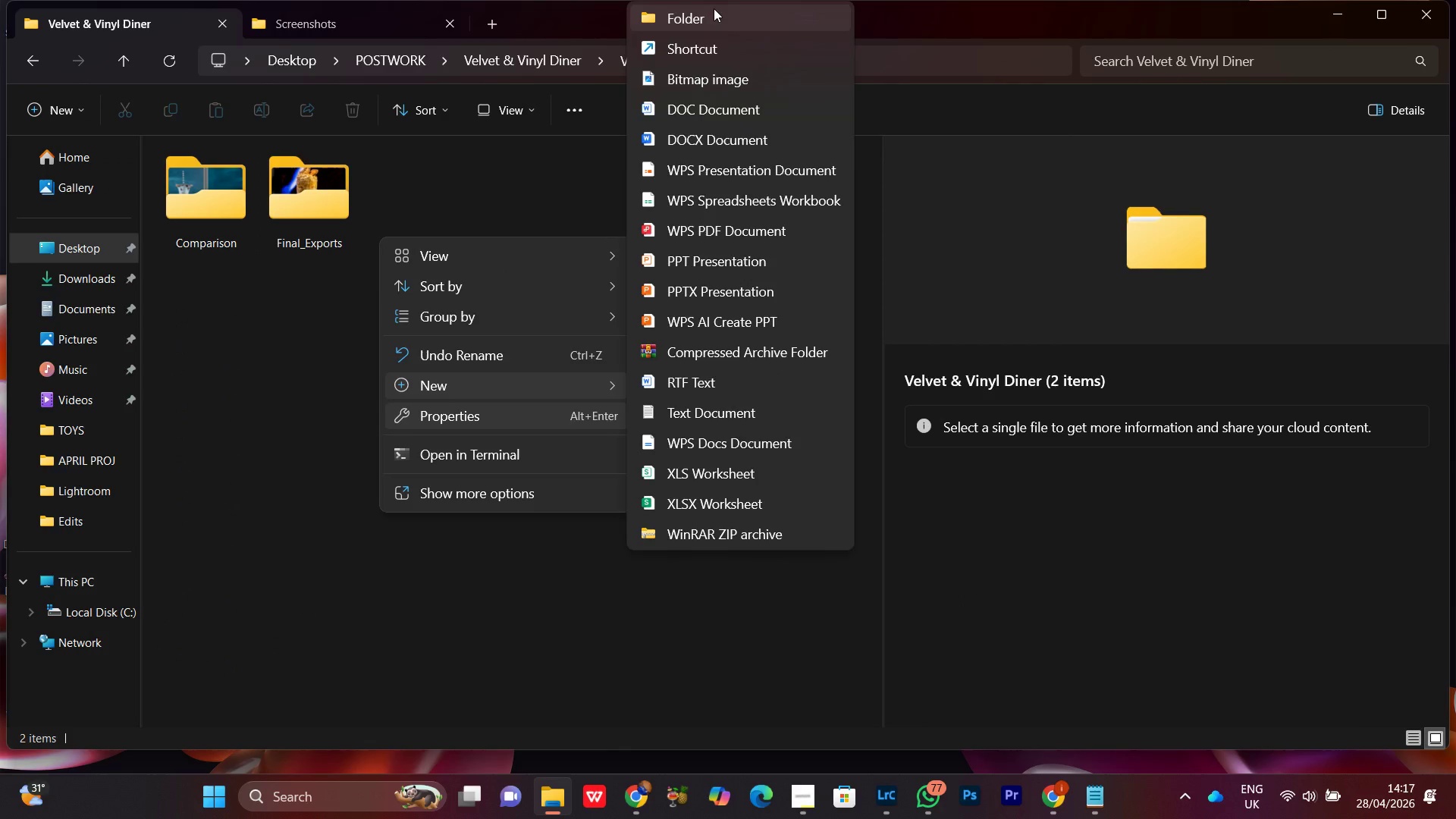 
left_click([714, 9])
 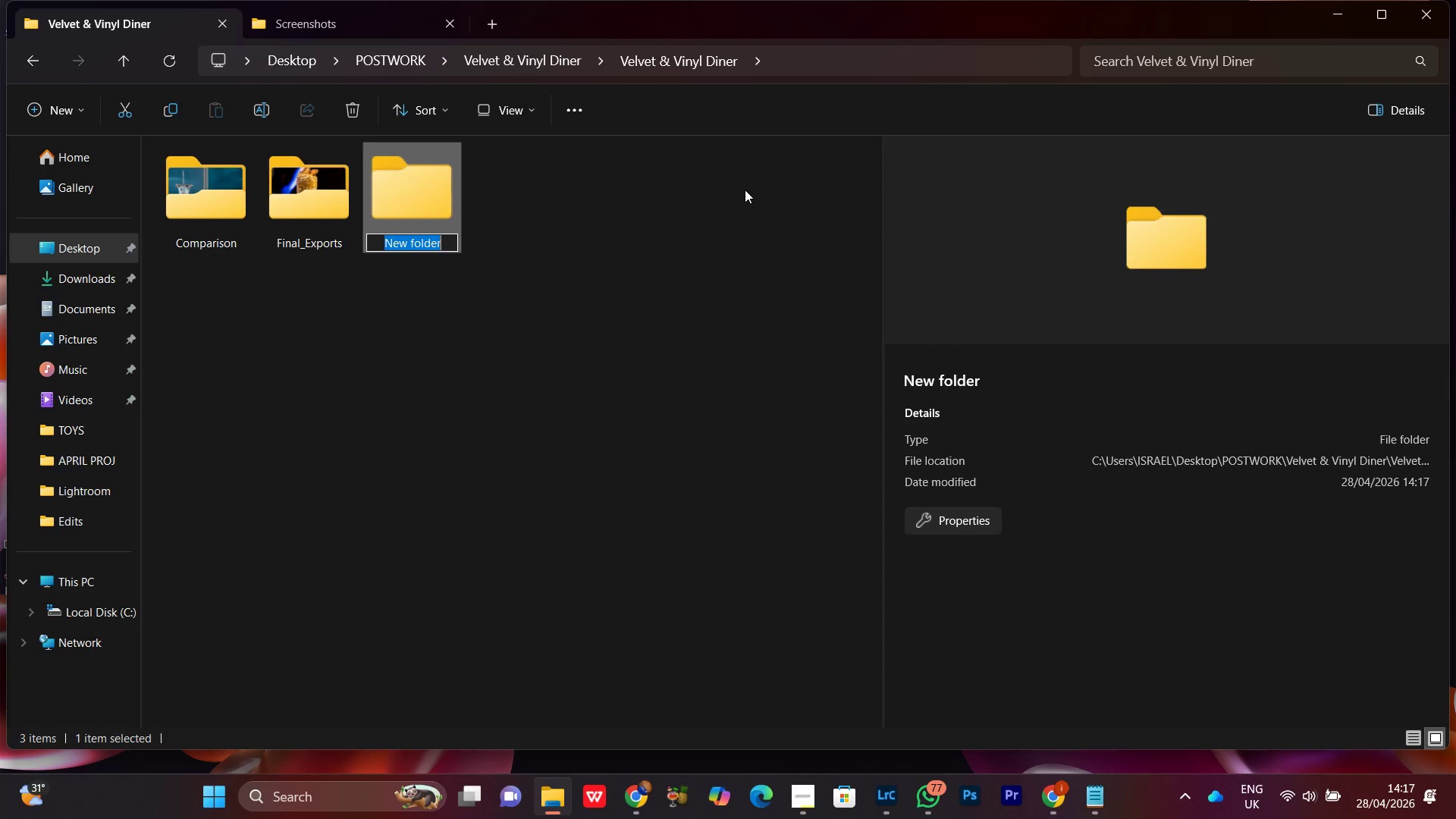 
key(Control+V)
 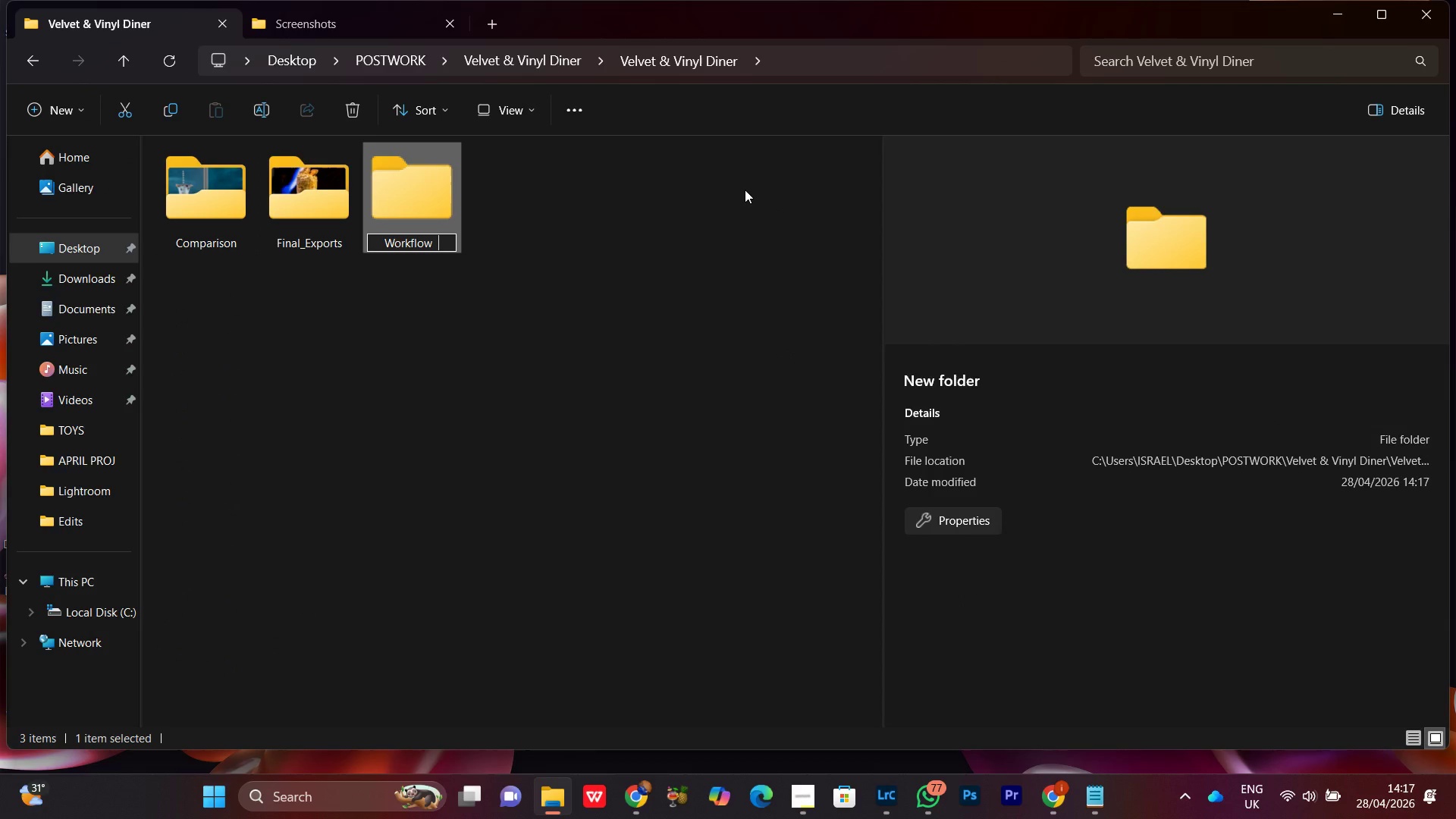 
type( )
key(Backspace)
type(Screenshort)
key(Backspace)
 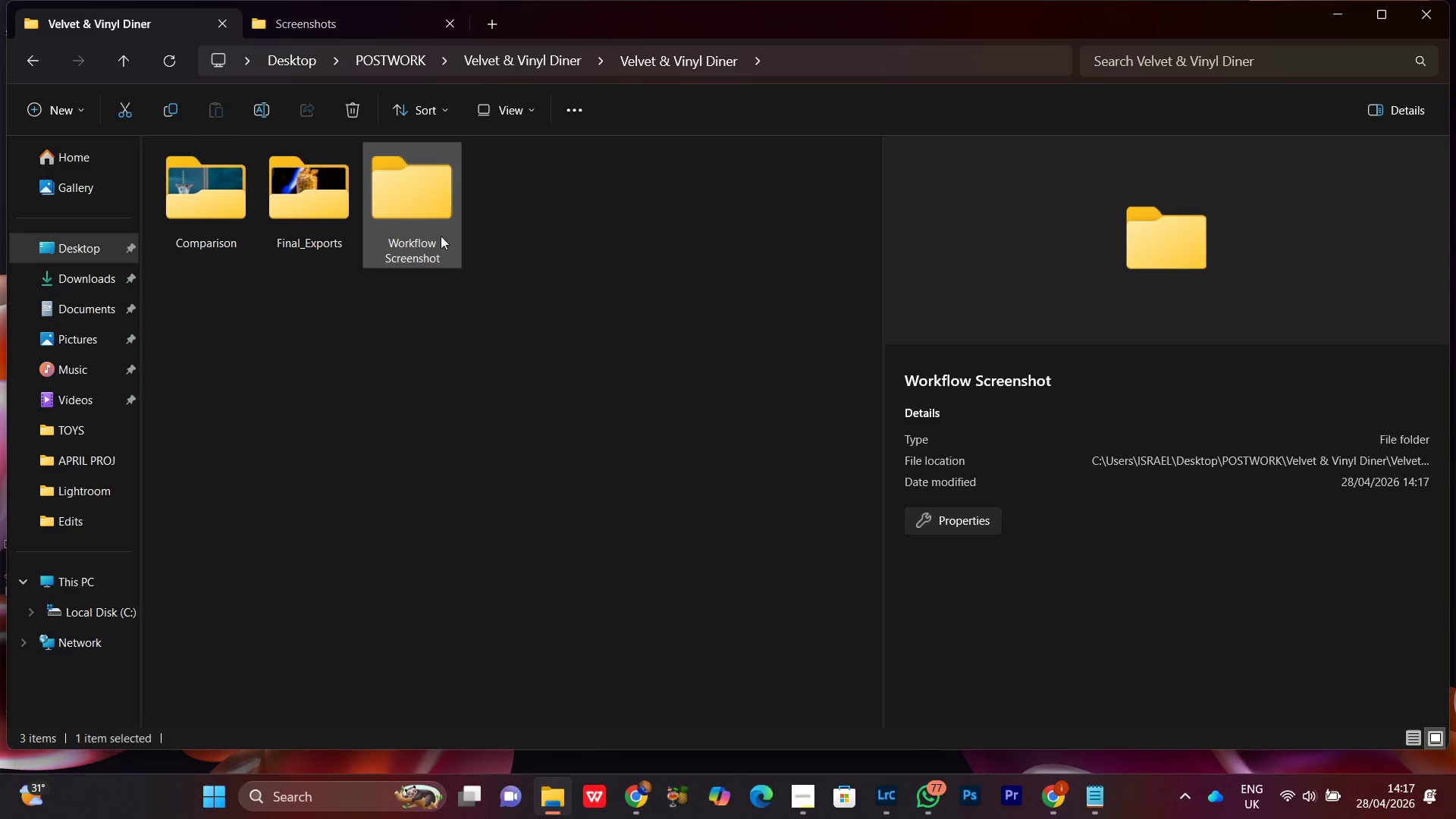 
double_click([421, 226])
 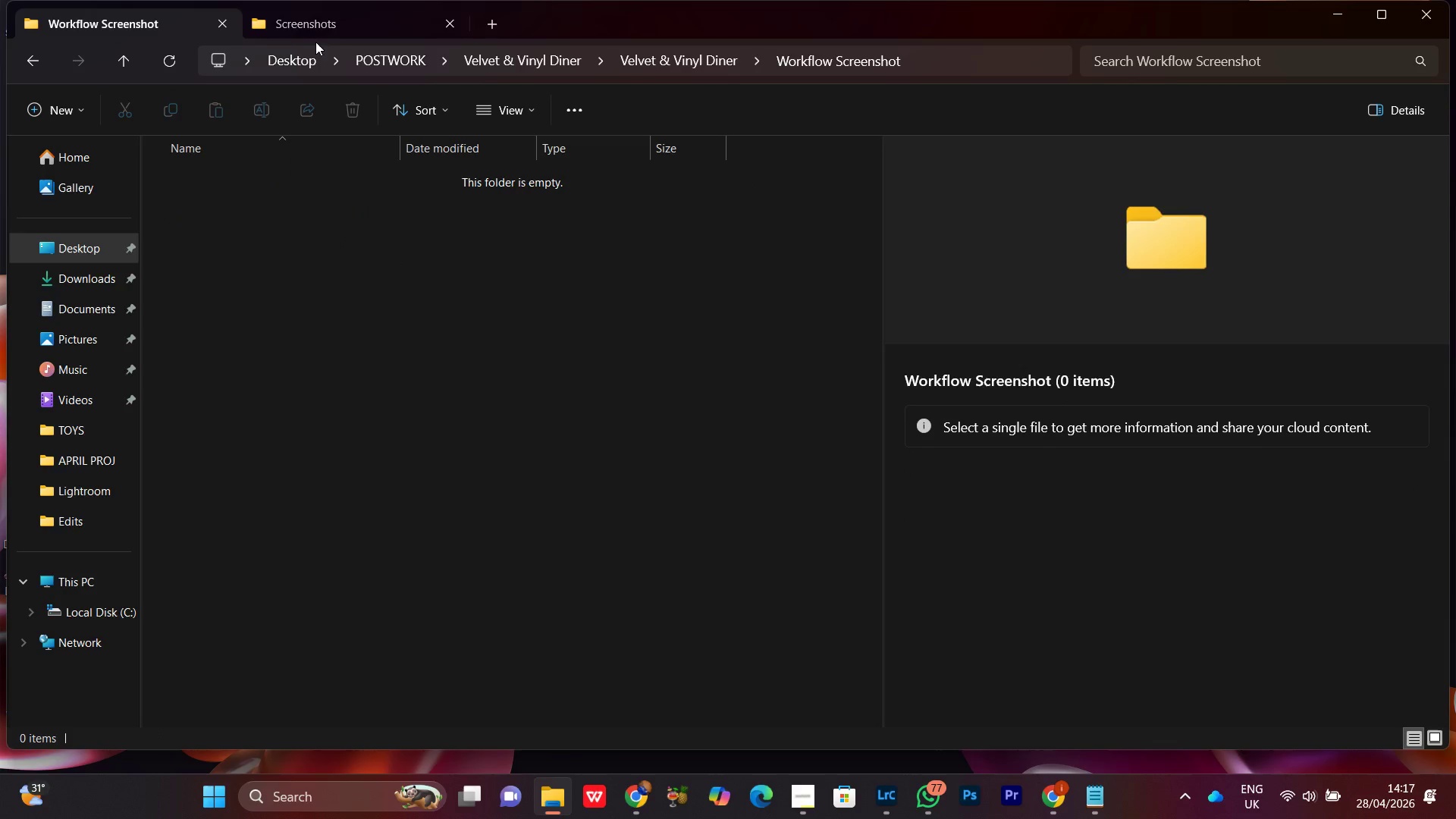 
double_click([311, 26])
 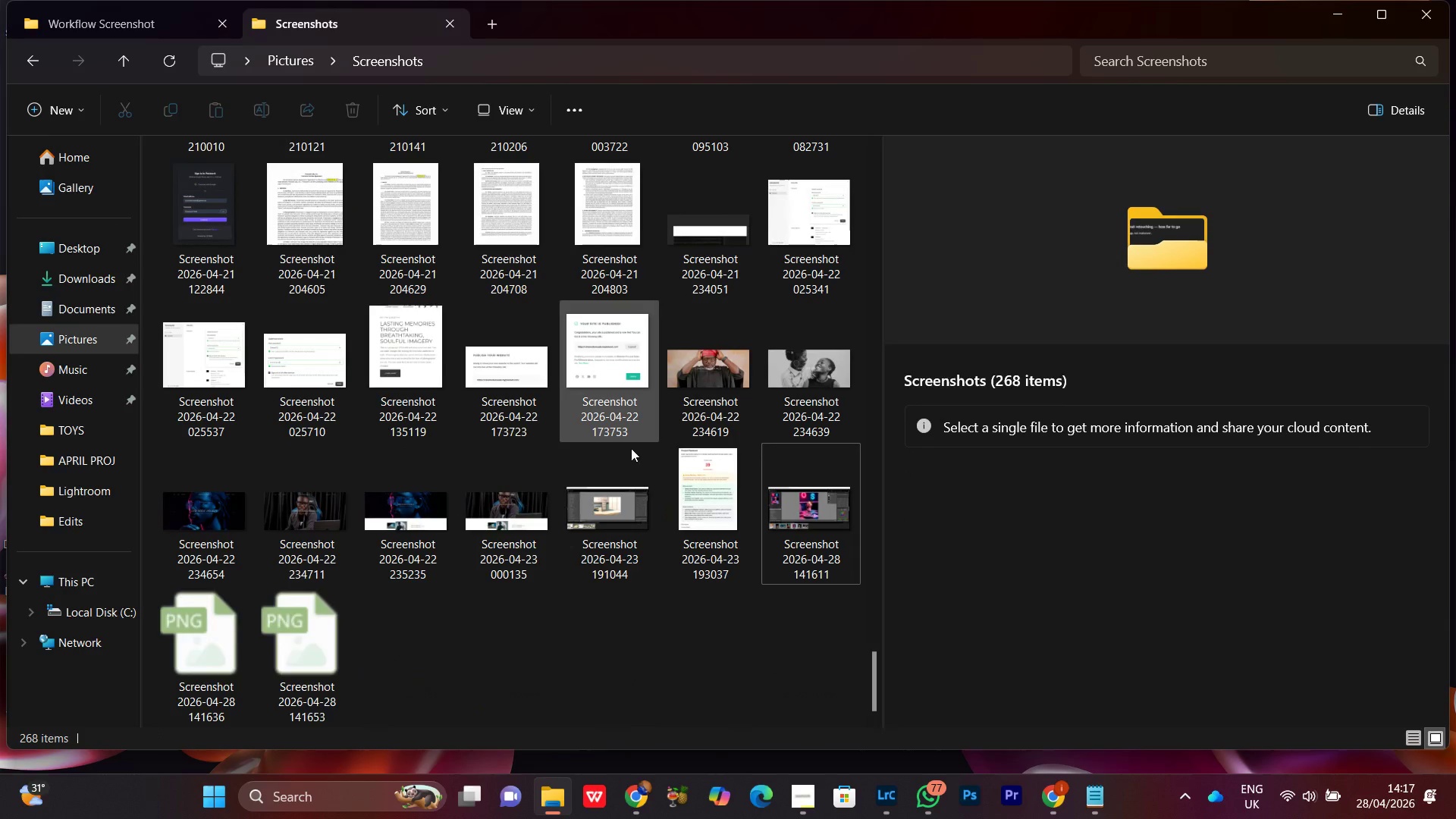 
left_click([771, 538])
 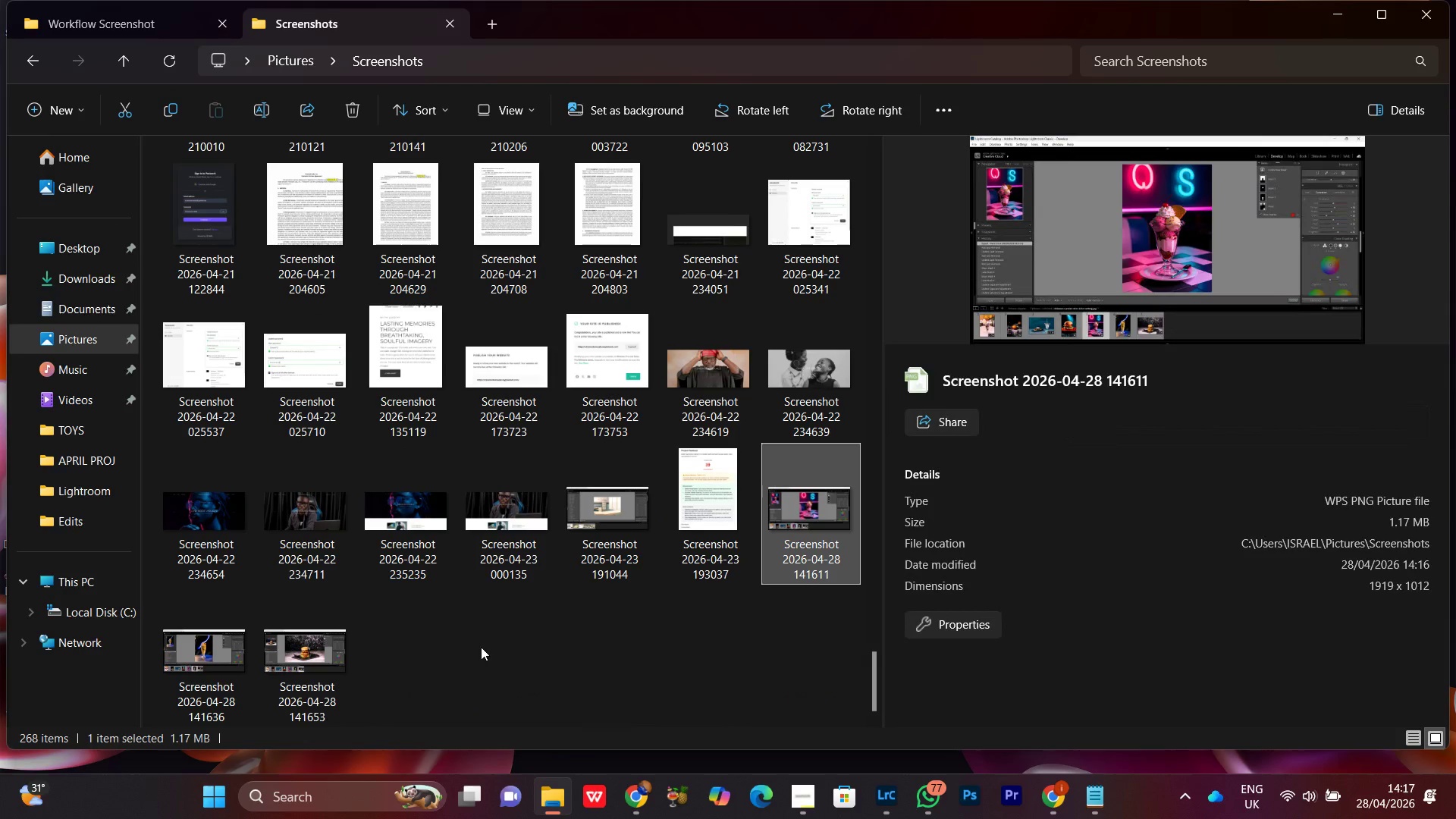 
scroll: coordinate [645, 500], scroll_direction: down, amount: 15.0
 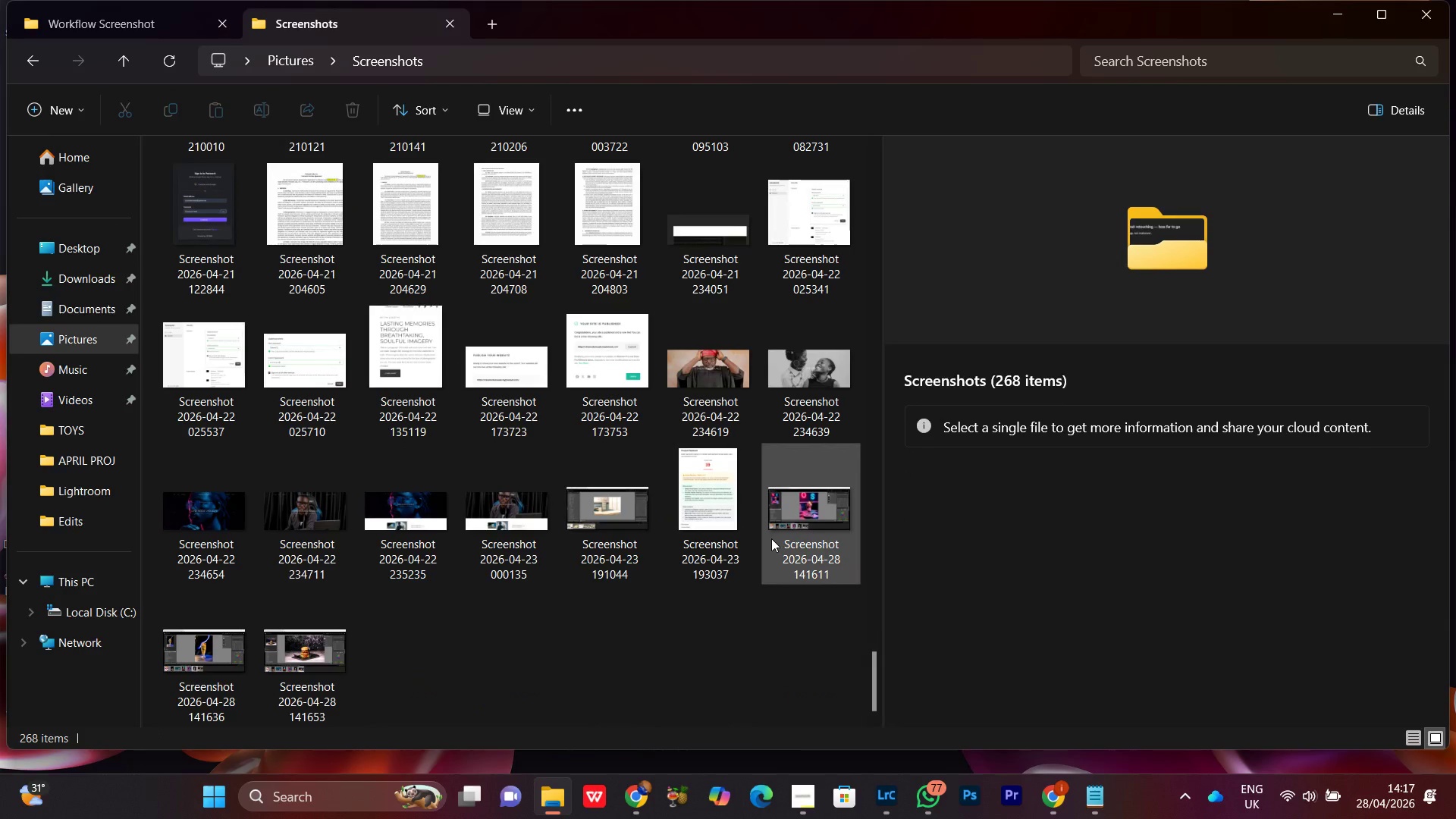 
hold_key(key=ShiftLeft, duration=0.66)
left_click([331, 651])
 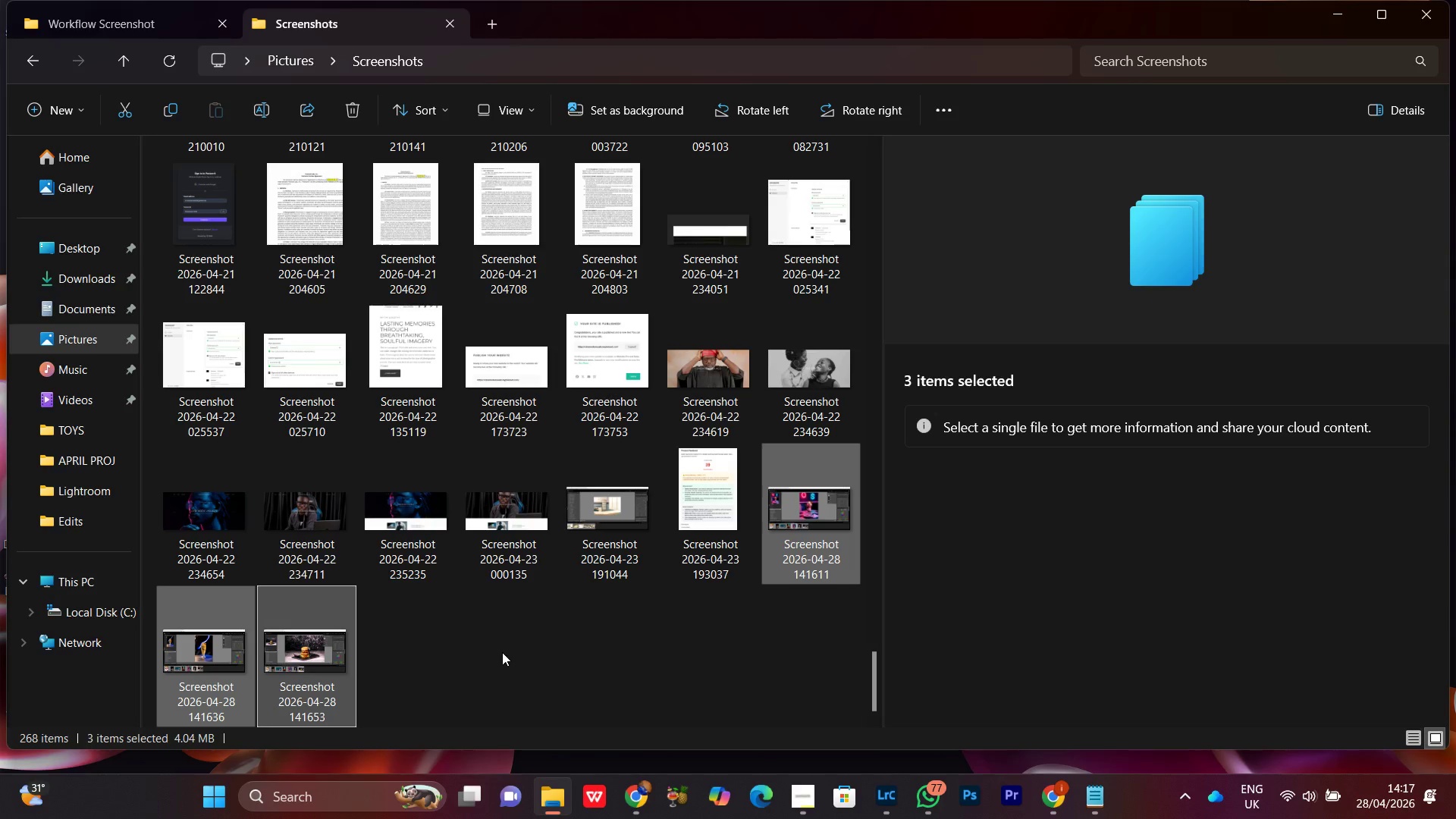 
key(Control+X)
 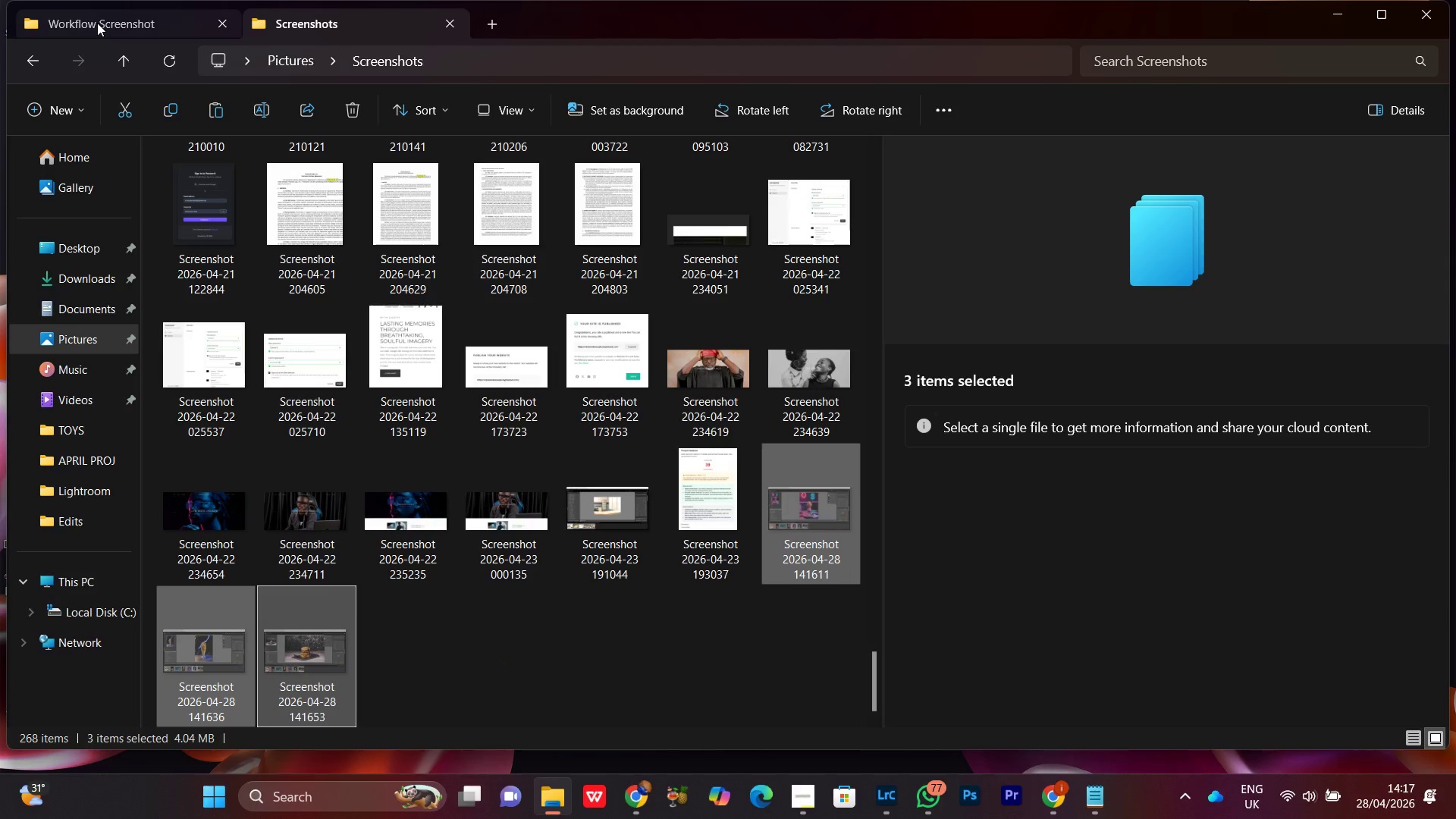 
left_click([94, 20])
 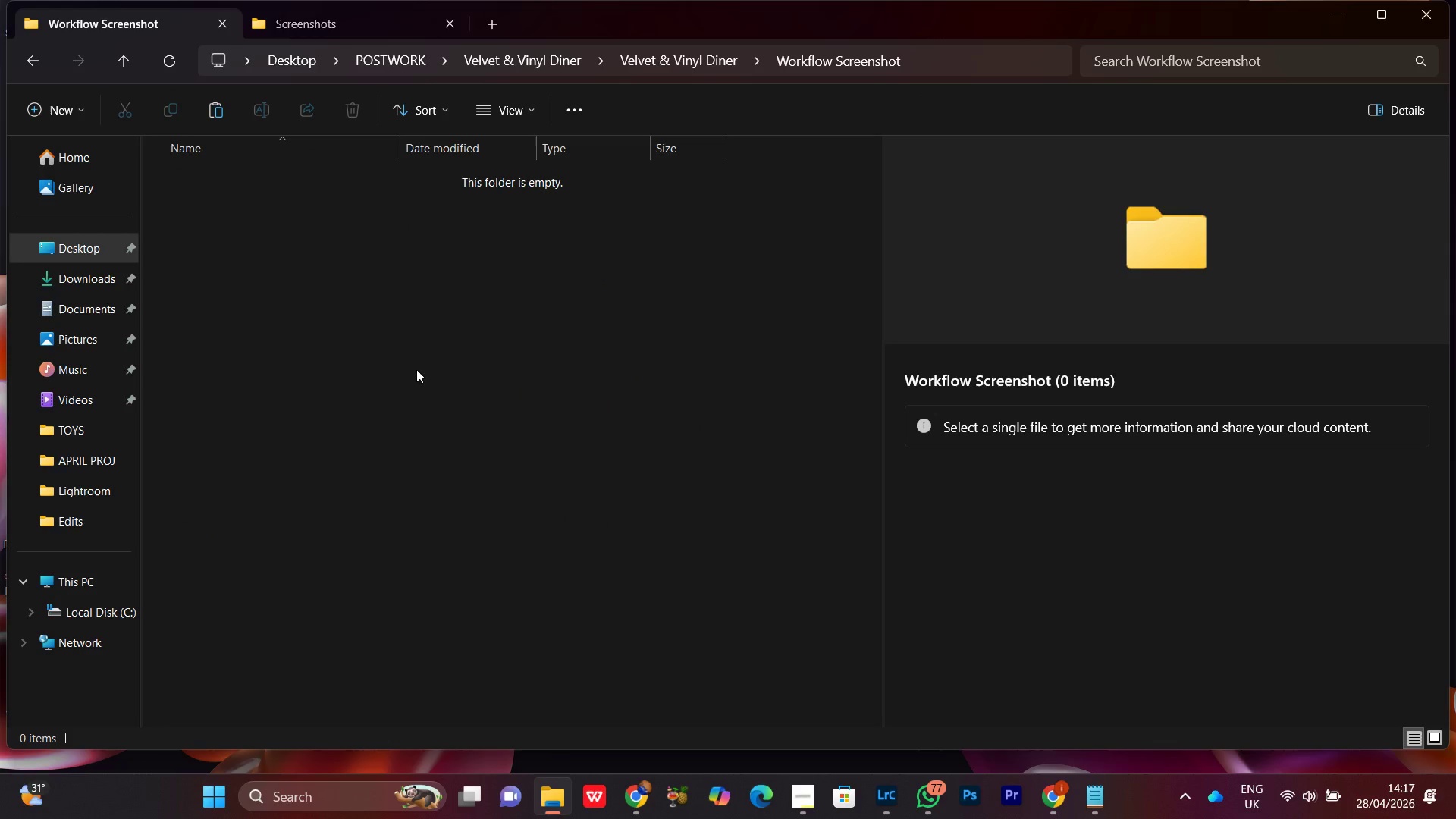 
key(Control+V)
 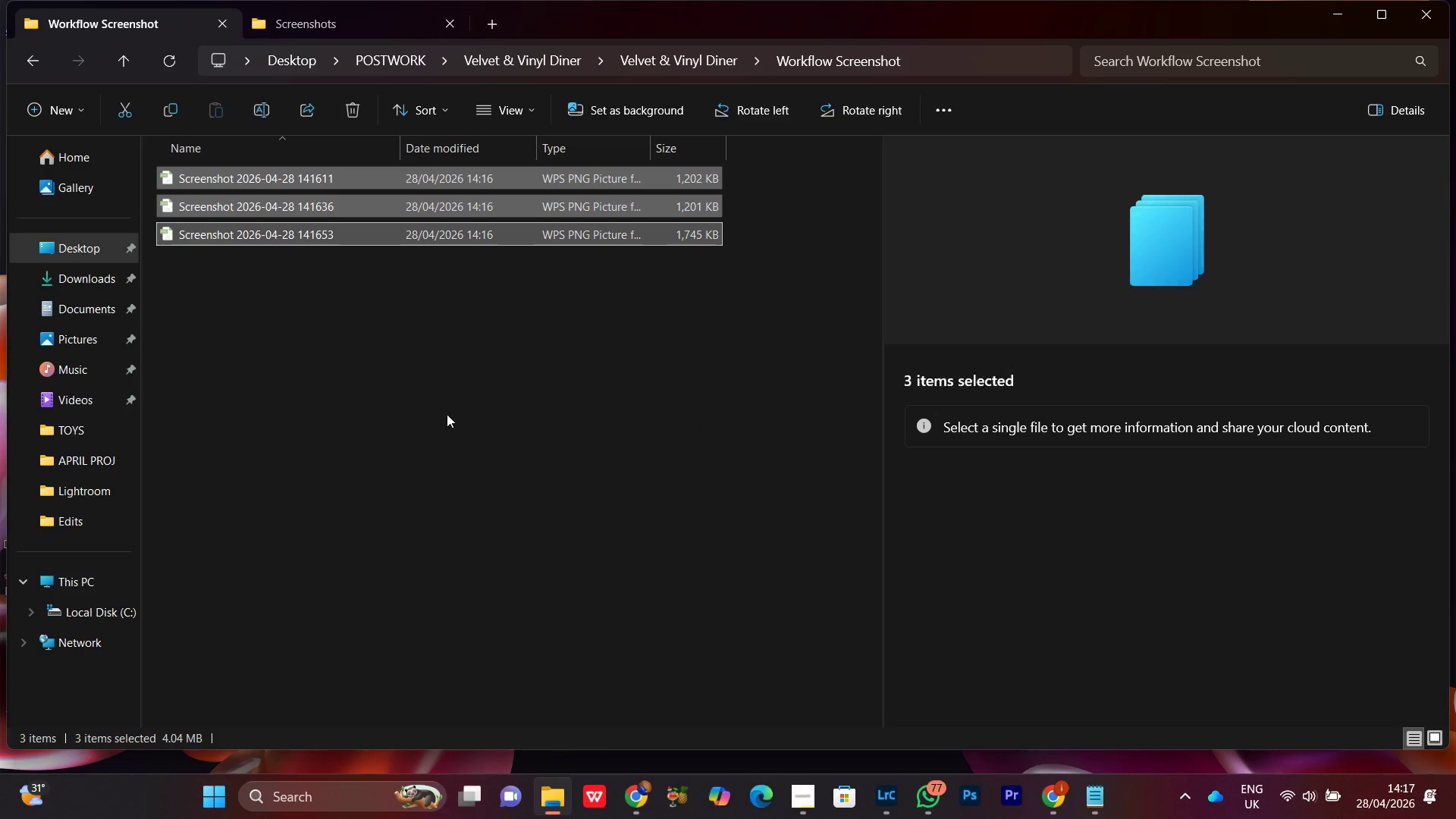 
left_click([425, 414])
 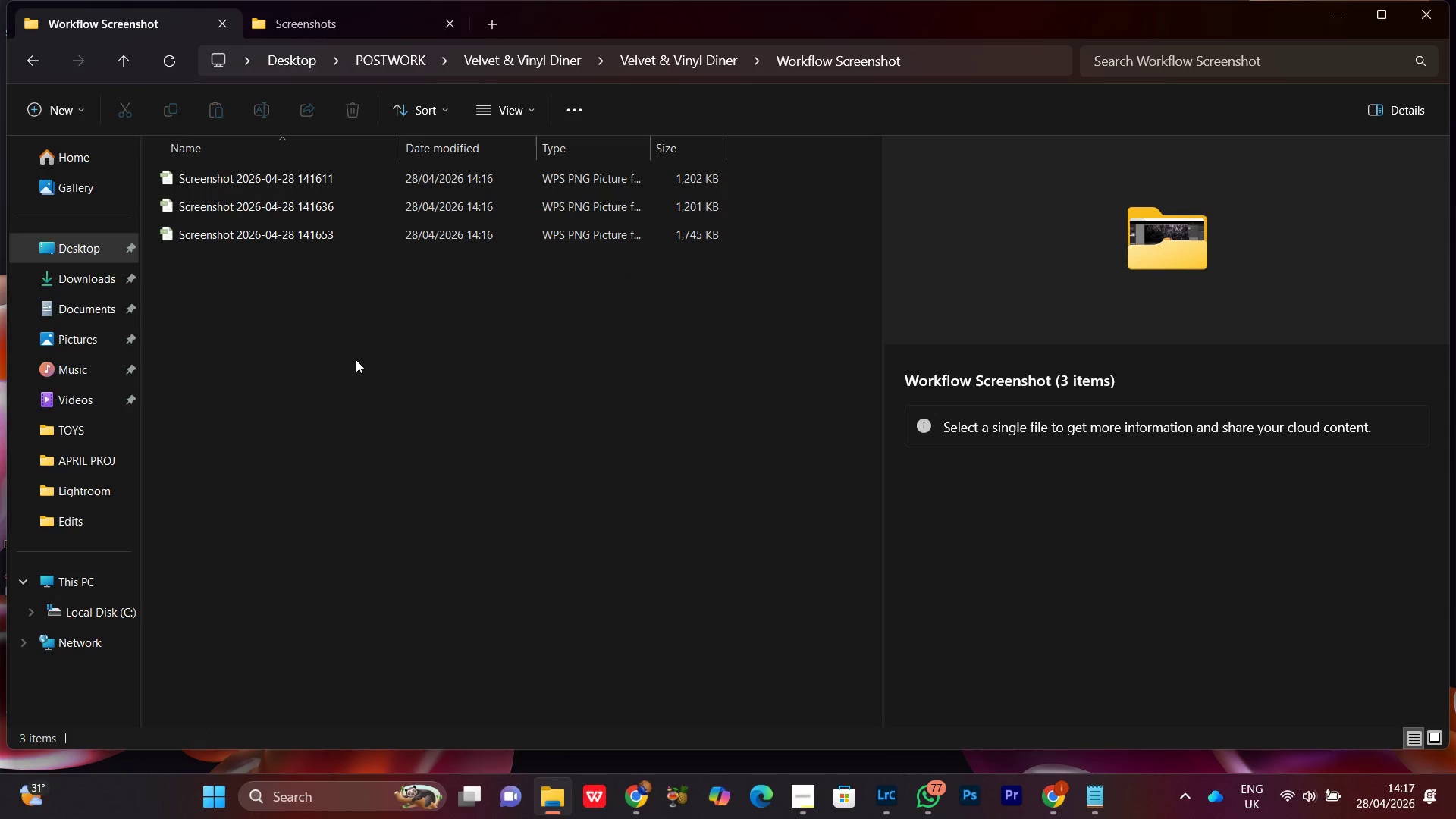 
right_click([355, 352])
 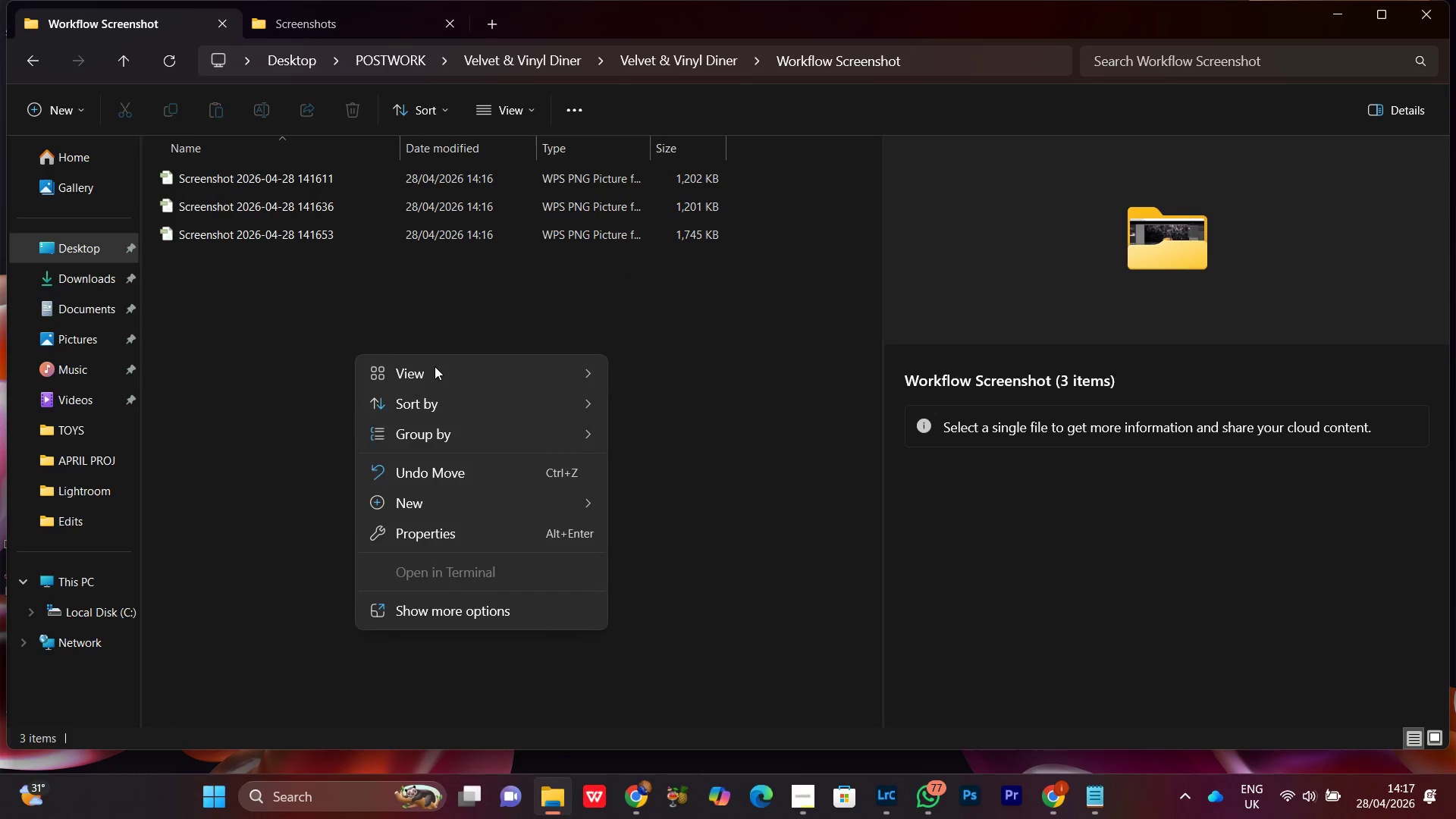 
left_click([435, 366])
 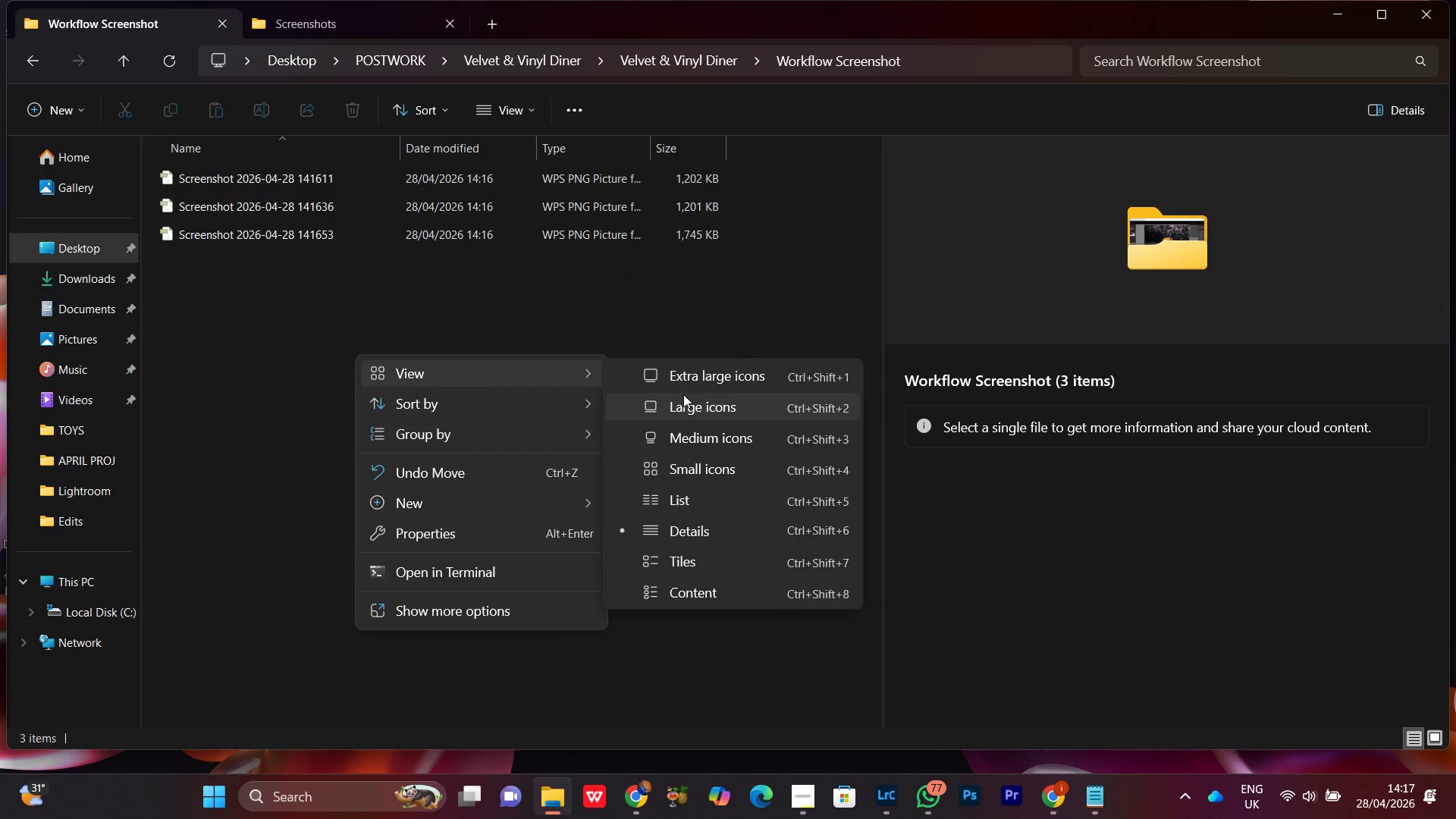 
left_click([683, 394])
 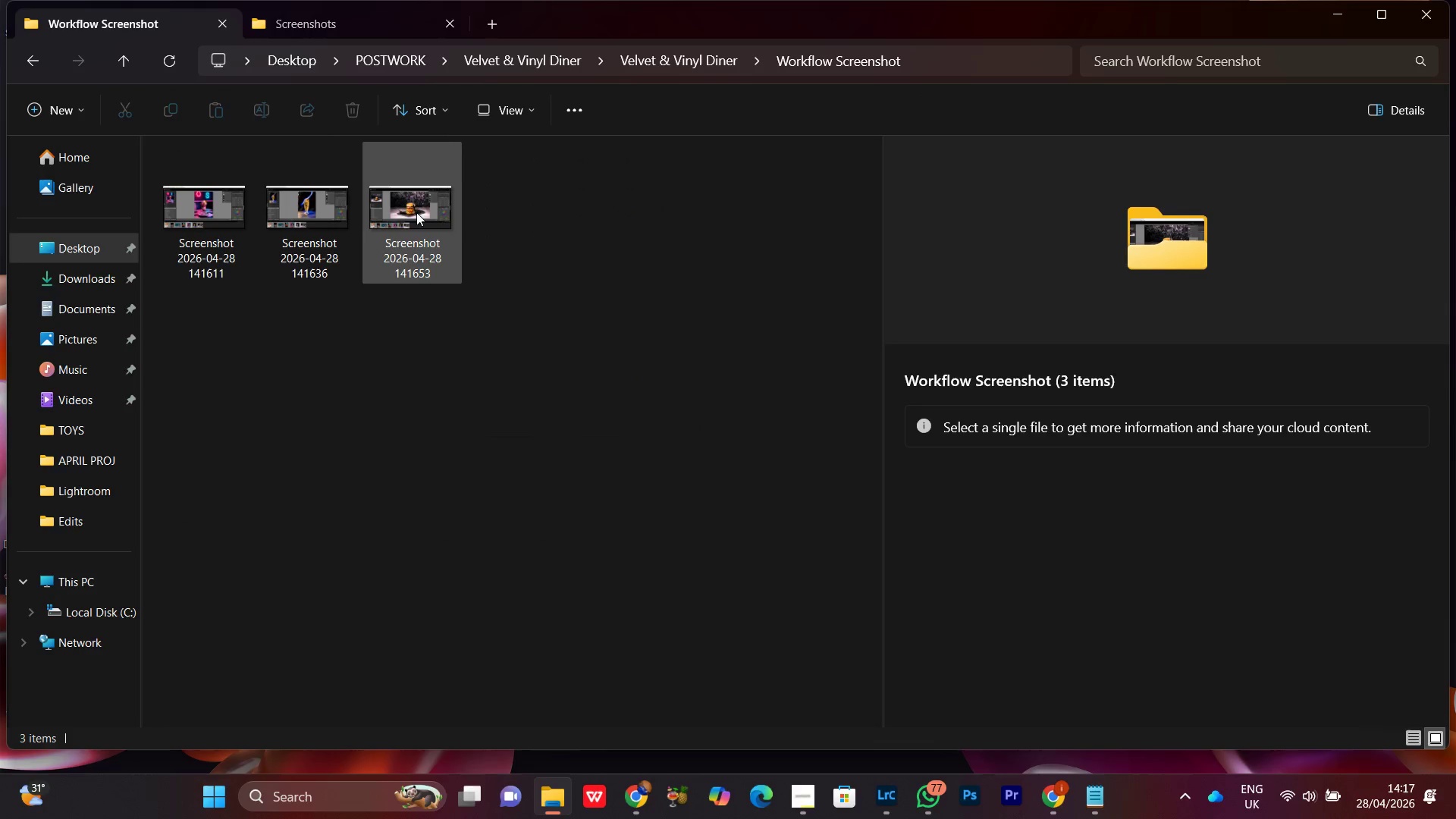 
triple_click([416, 212])
 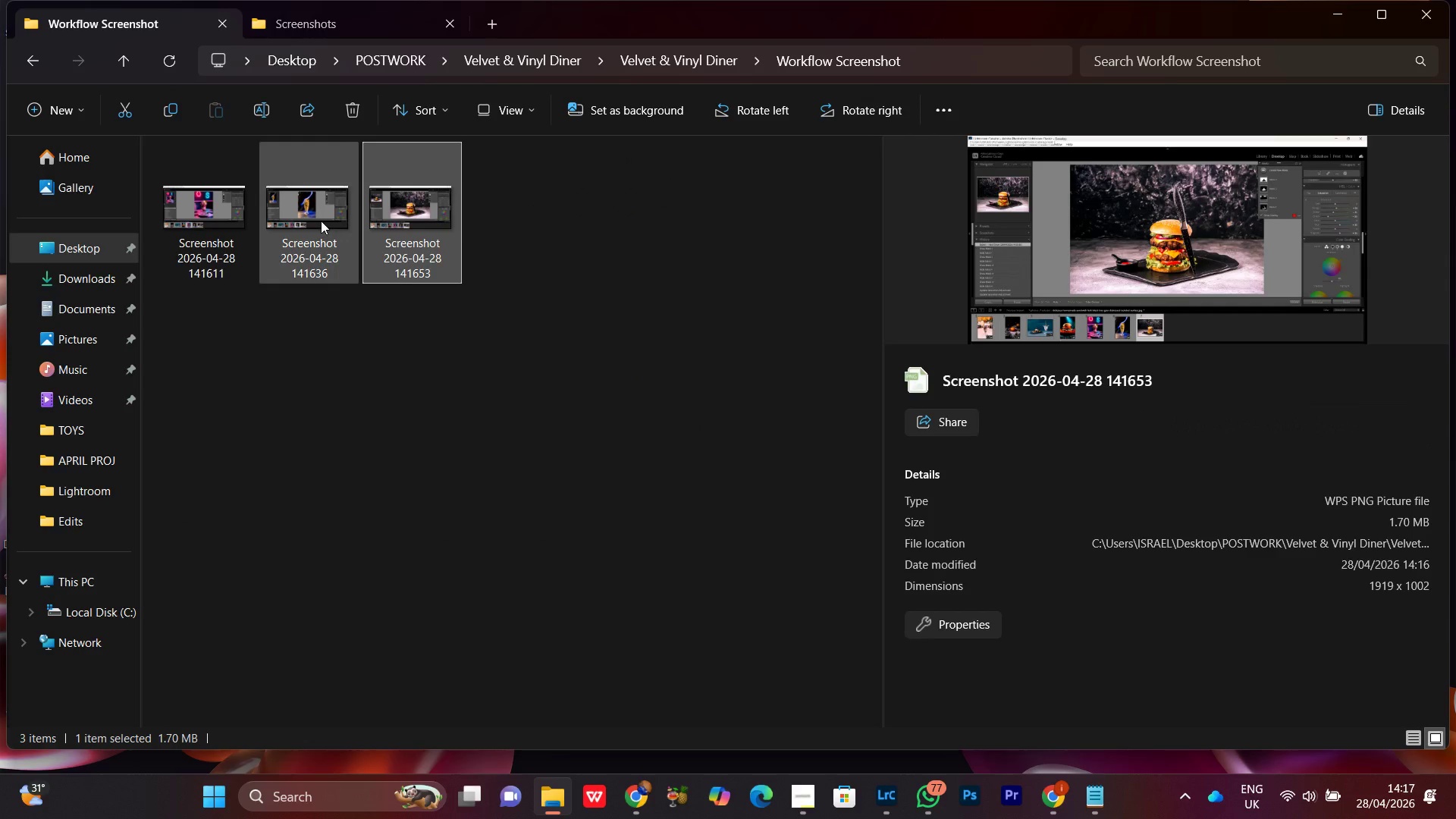 
left_click([321, 221])
 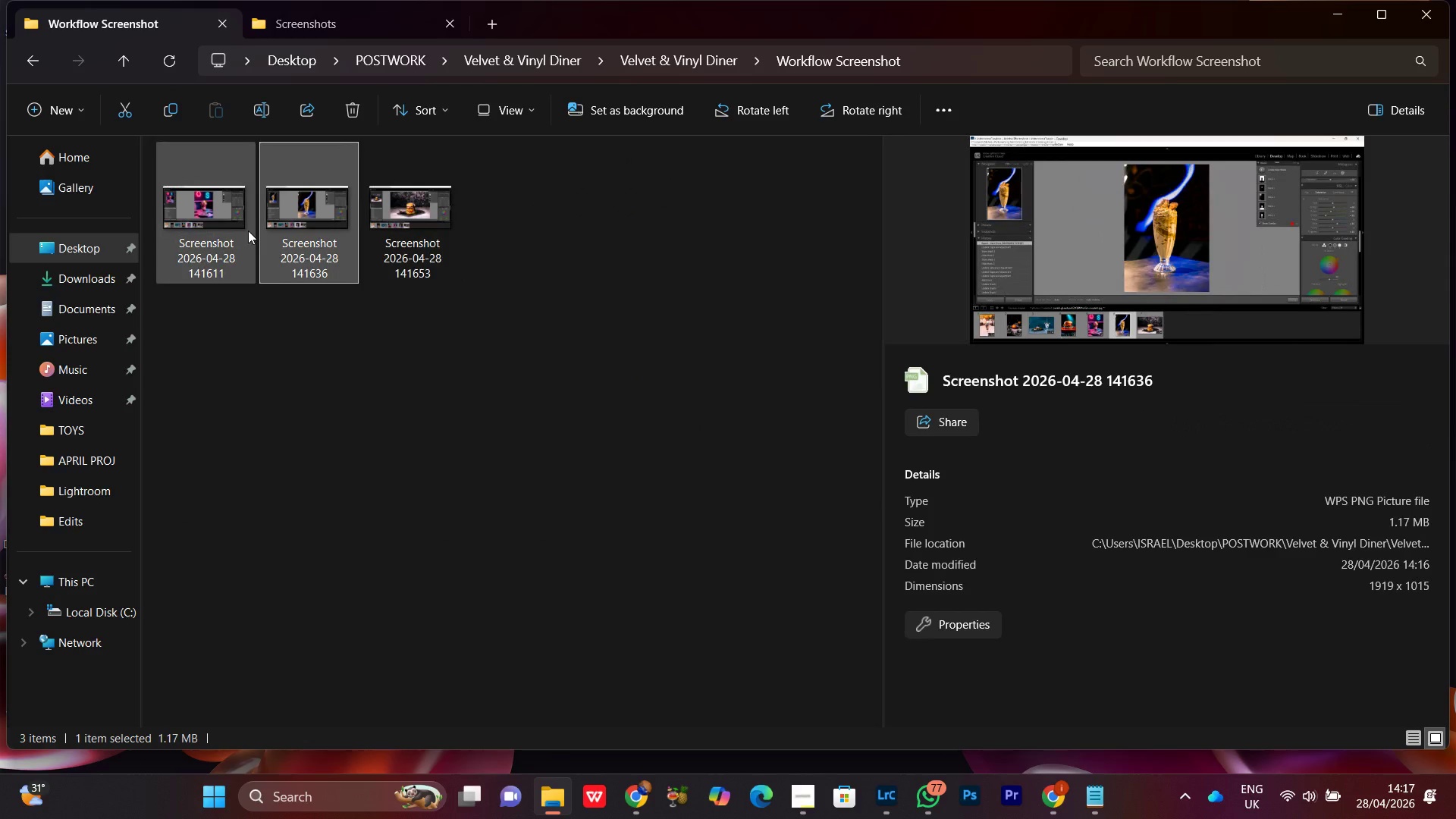 
left_click([247, 231])
 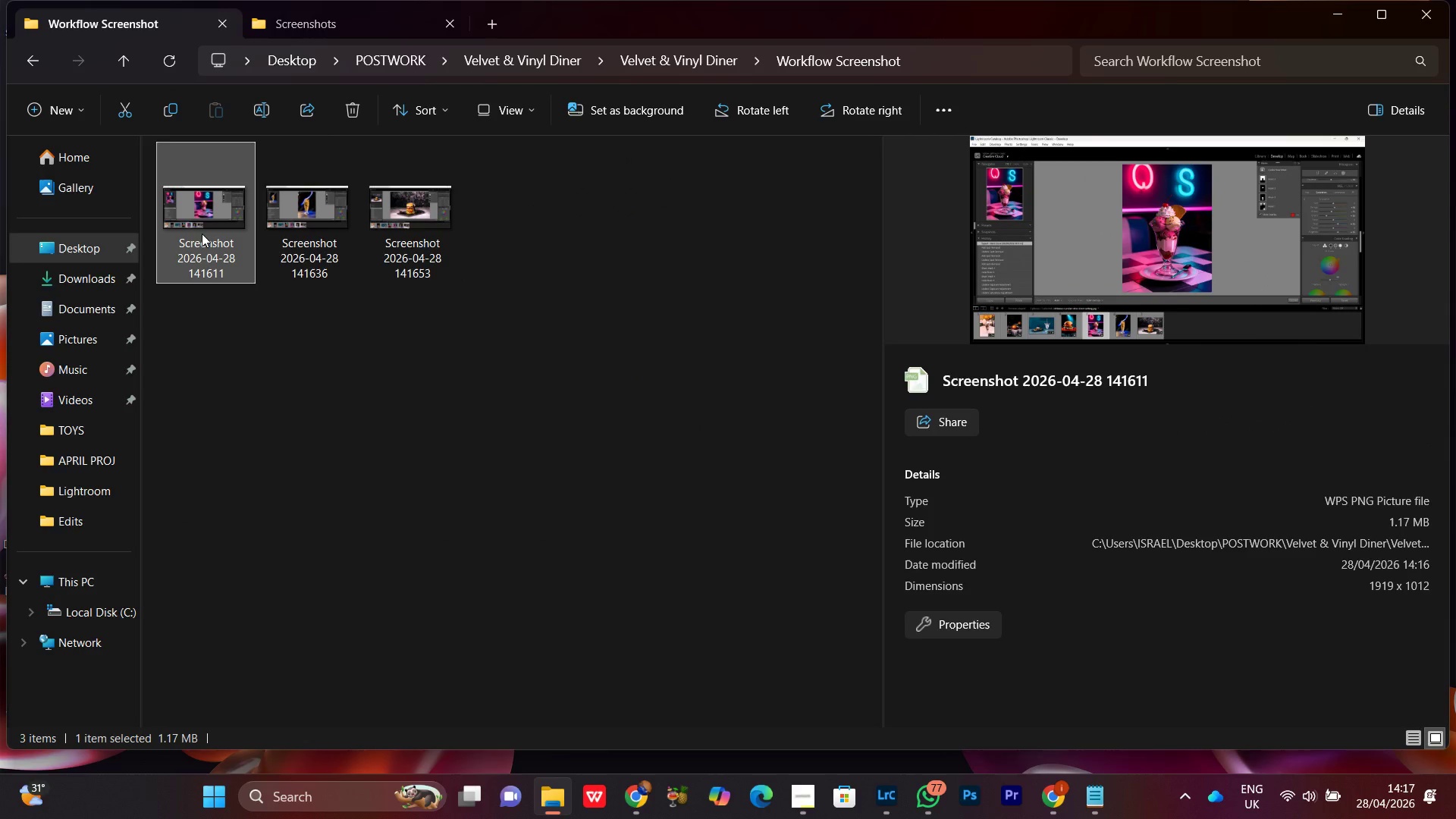 
double_click([265, 229])
 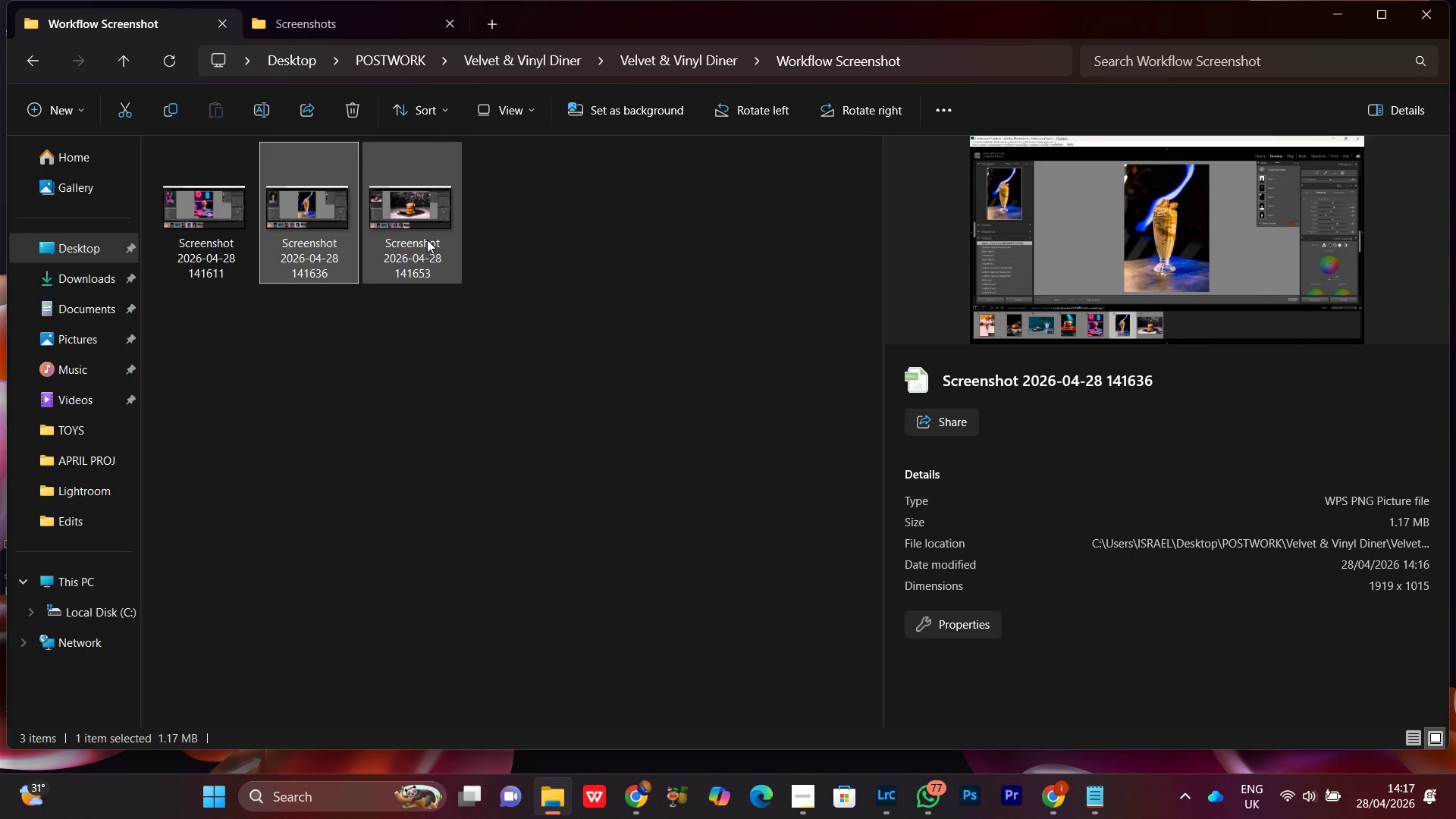 
left_click([400, 221])
 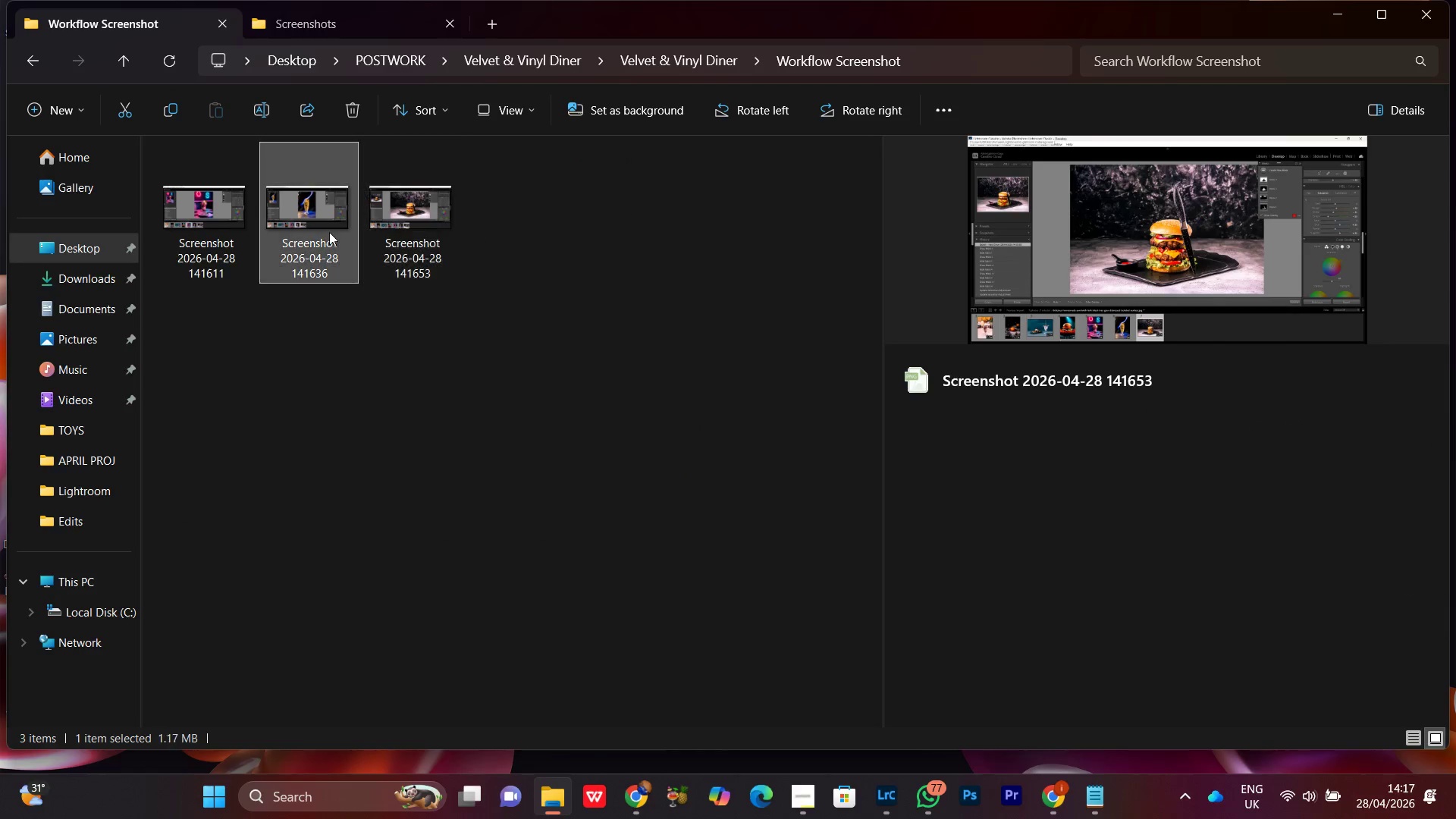 
left_click([329, 232])
 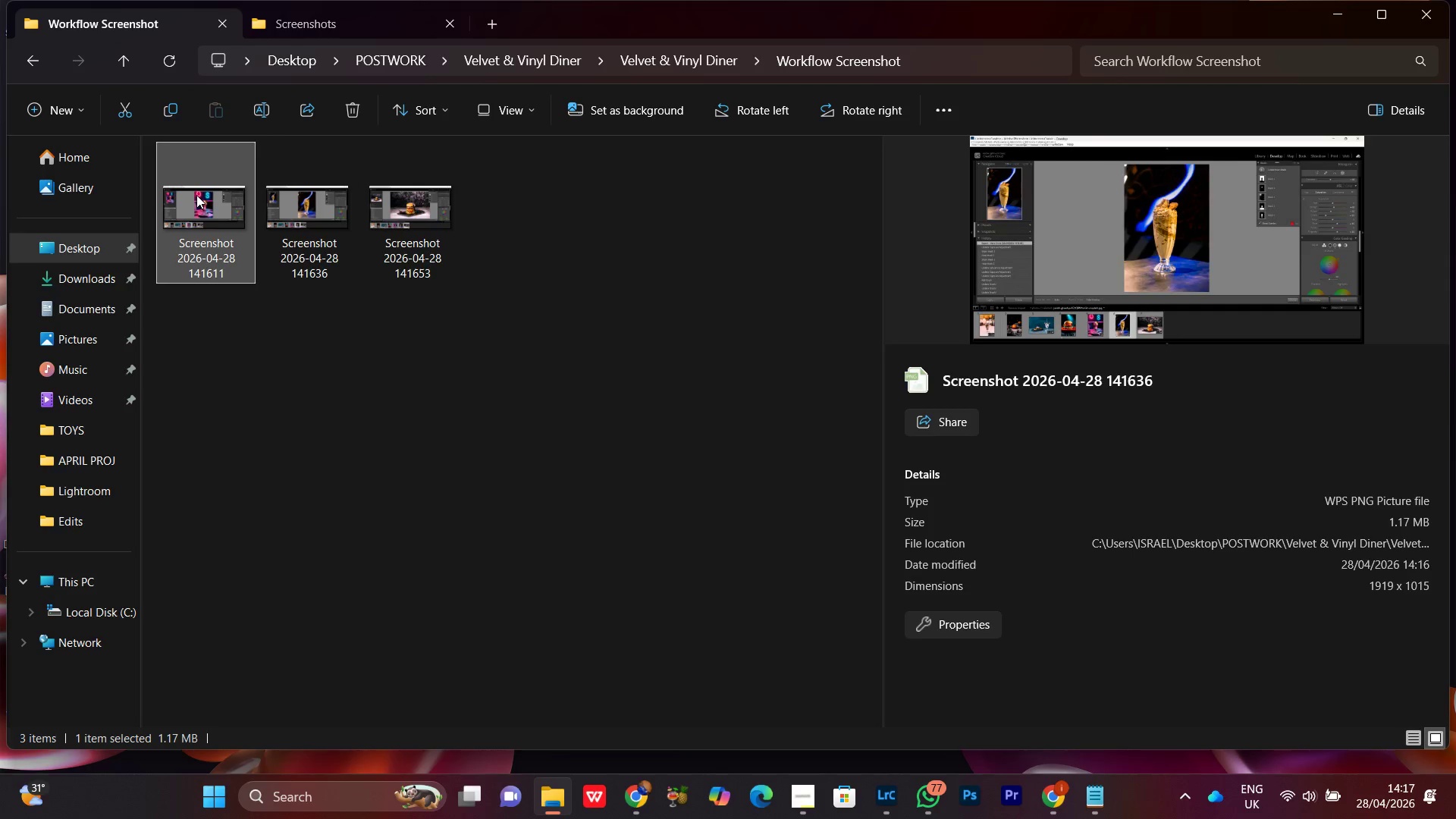 
double_click([546, 389])
 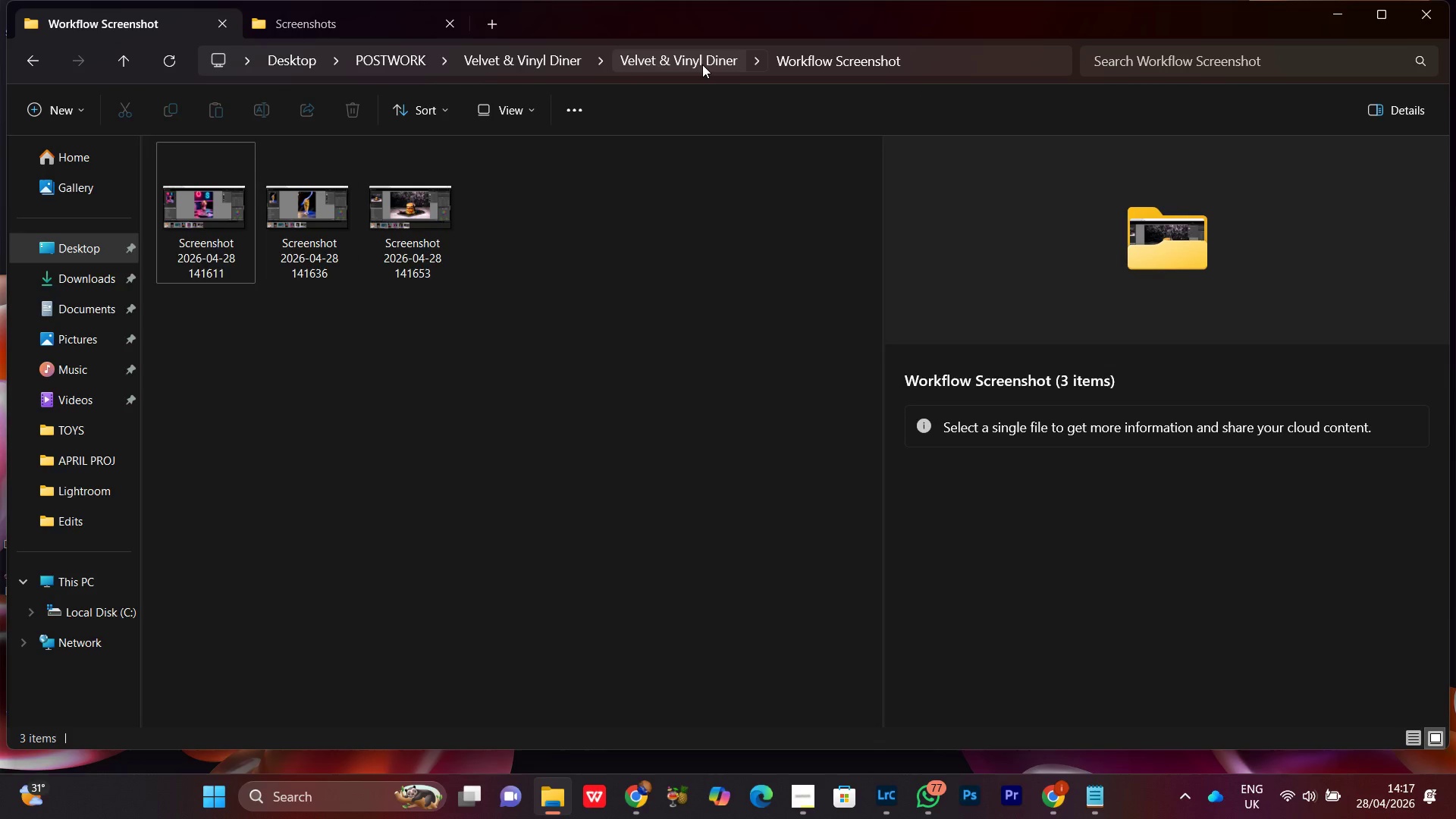 
left_click([702, 64])
 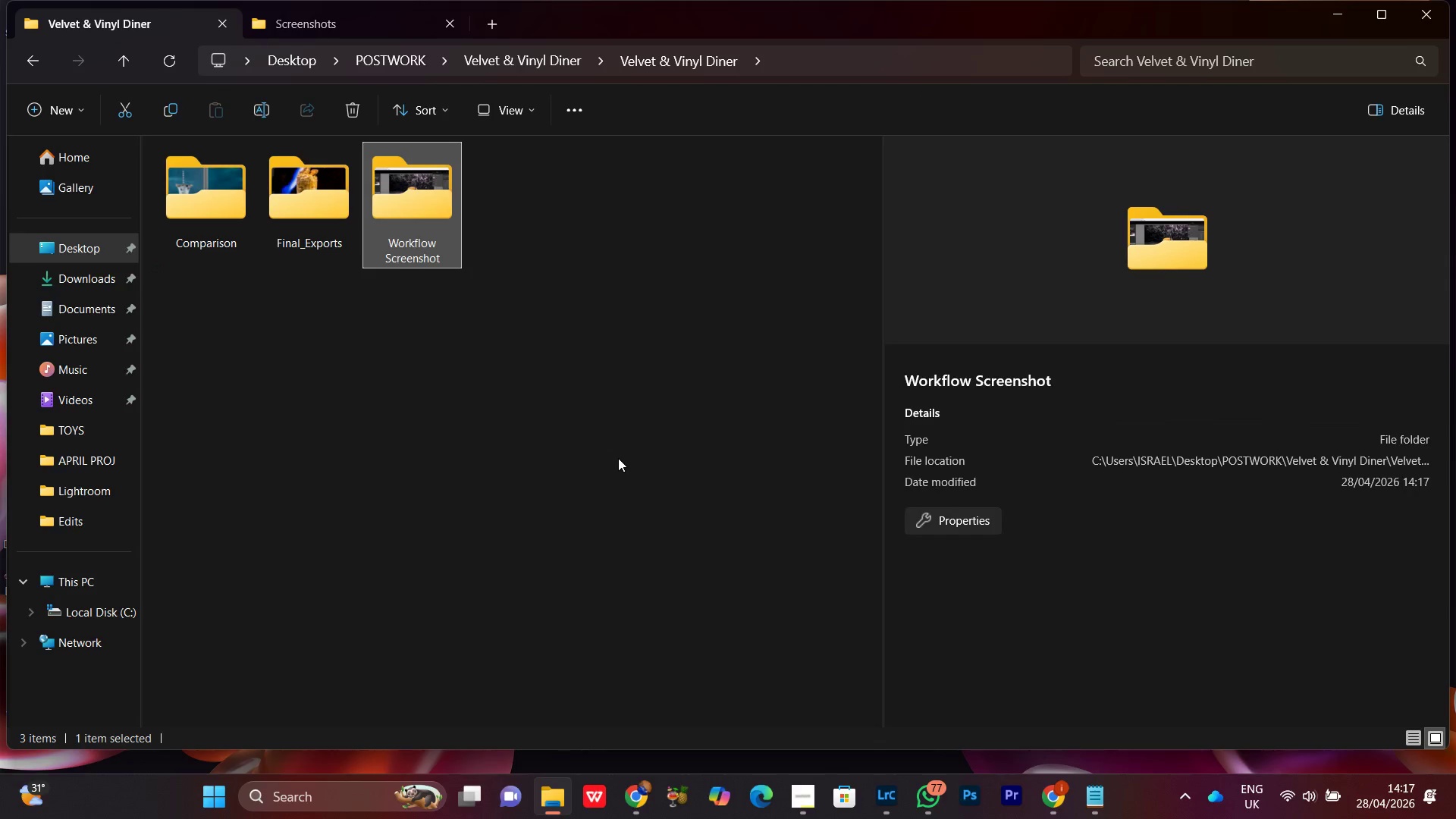 
left_click([618, 458])
 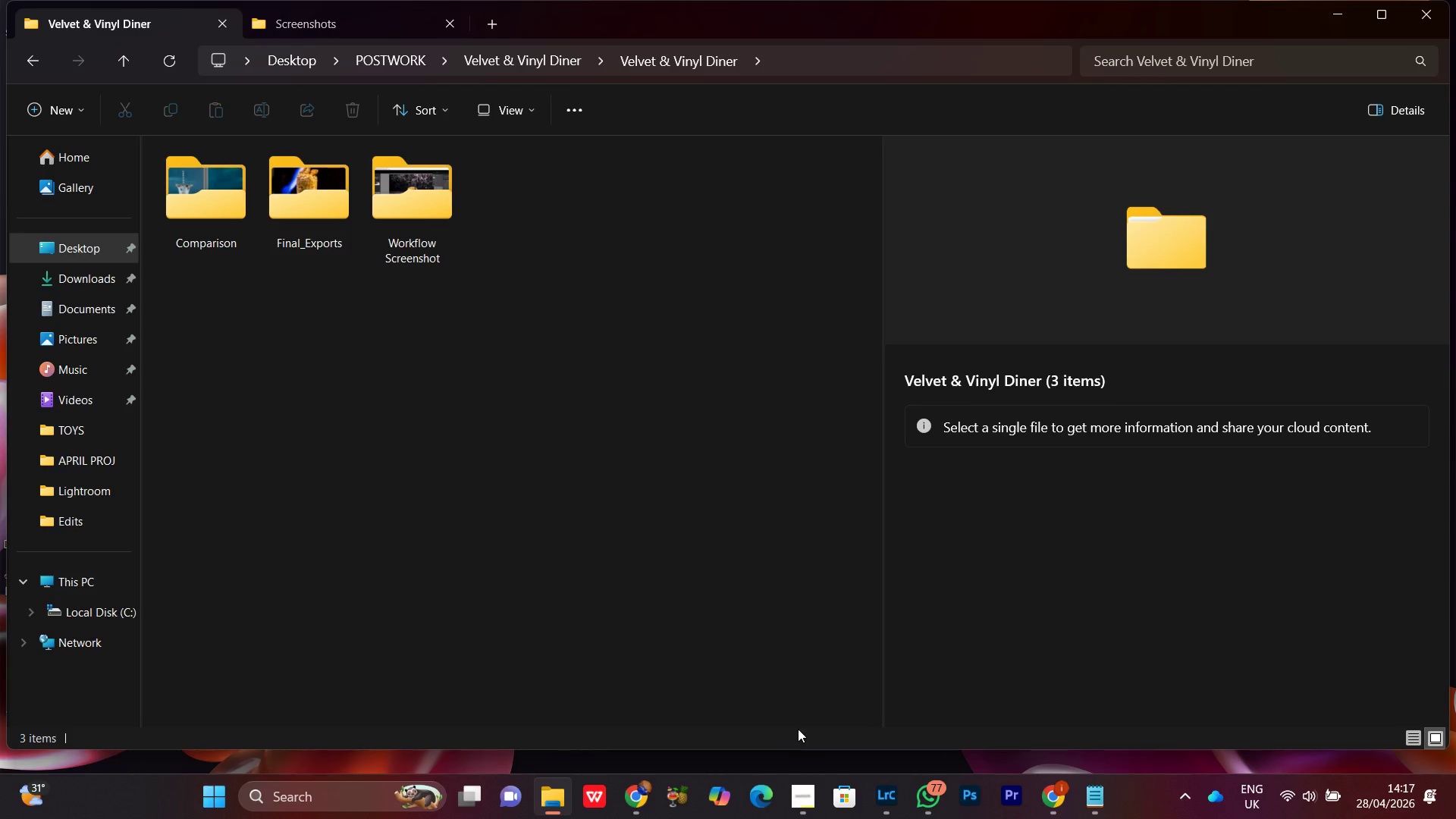 
left_click([918, 800])
 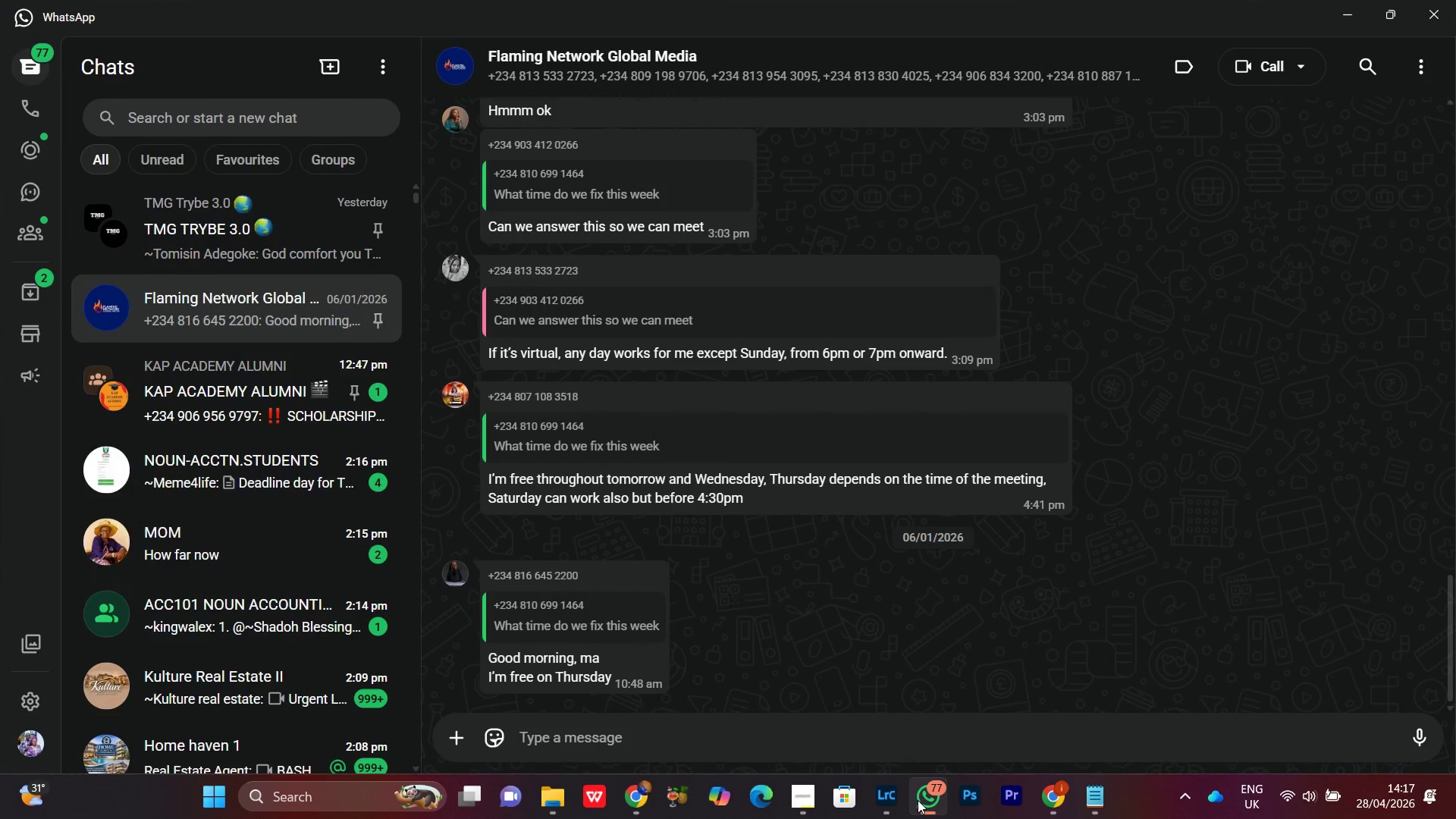 
left_click([918, 800])
 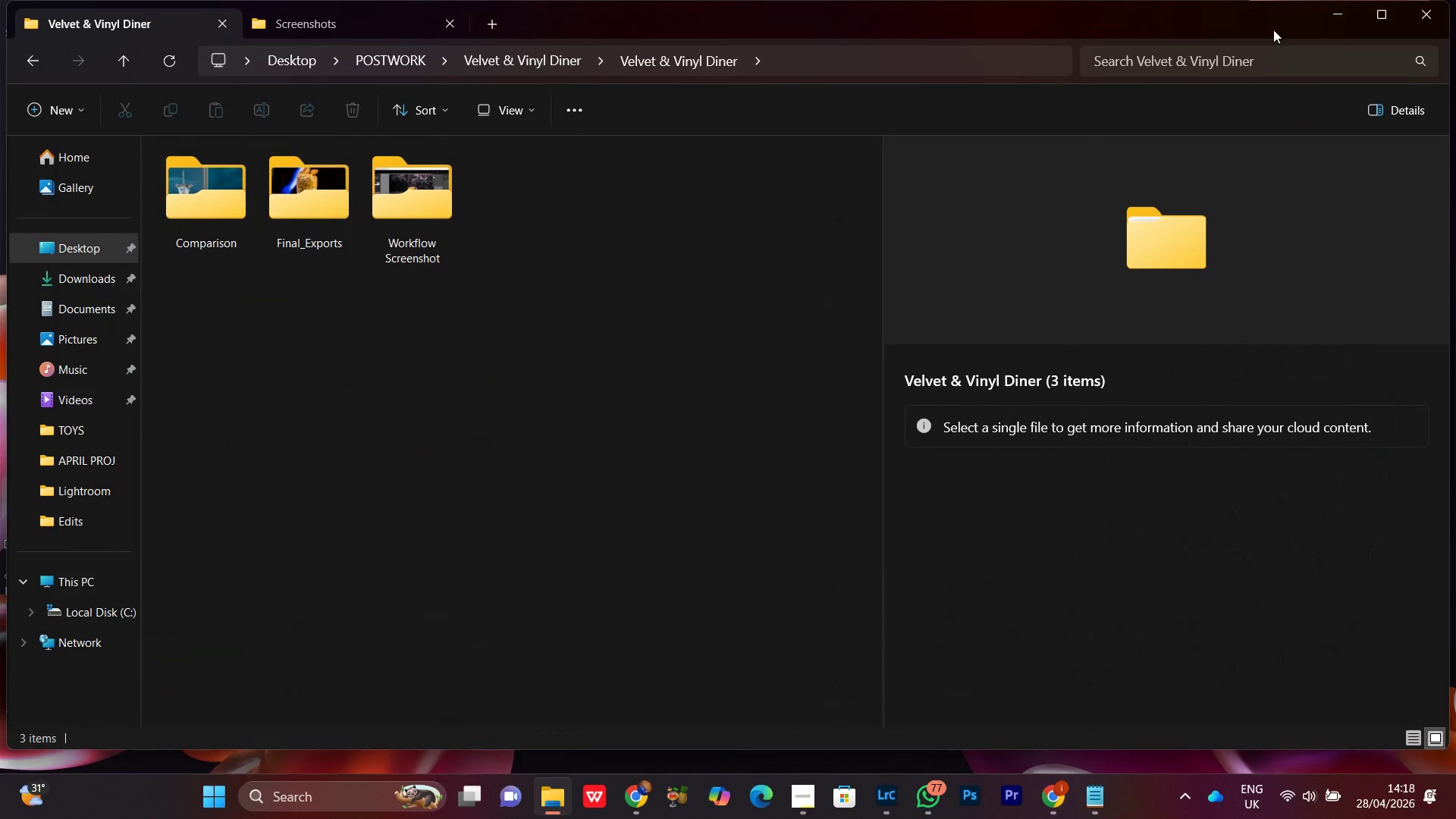 
left_click([1327, 14])
 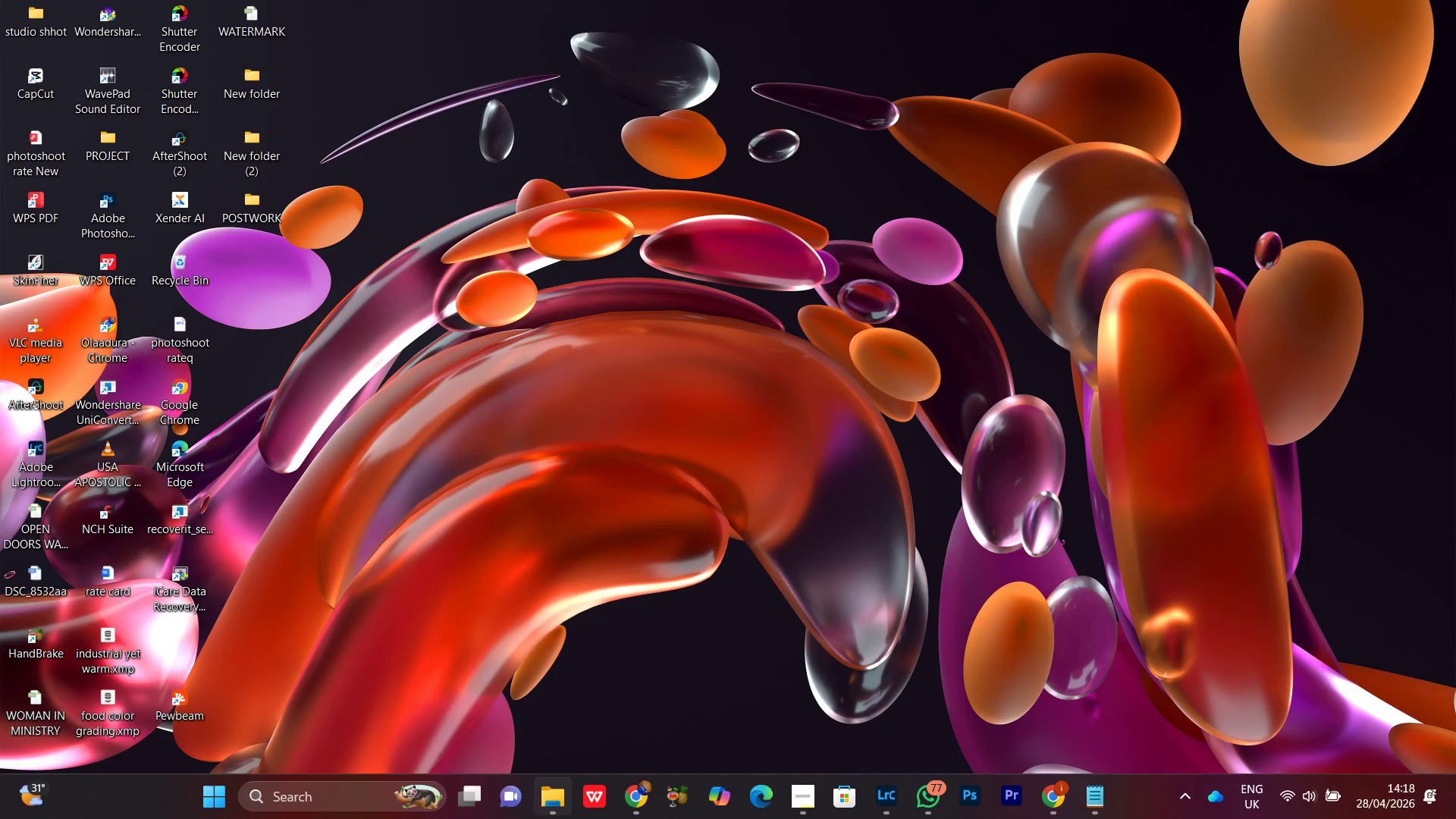 
left_click([551, 818])
 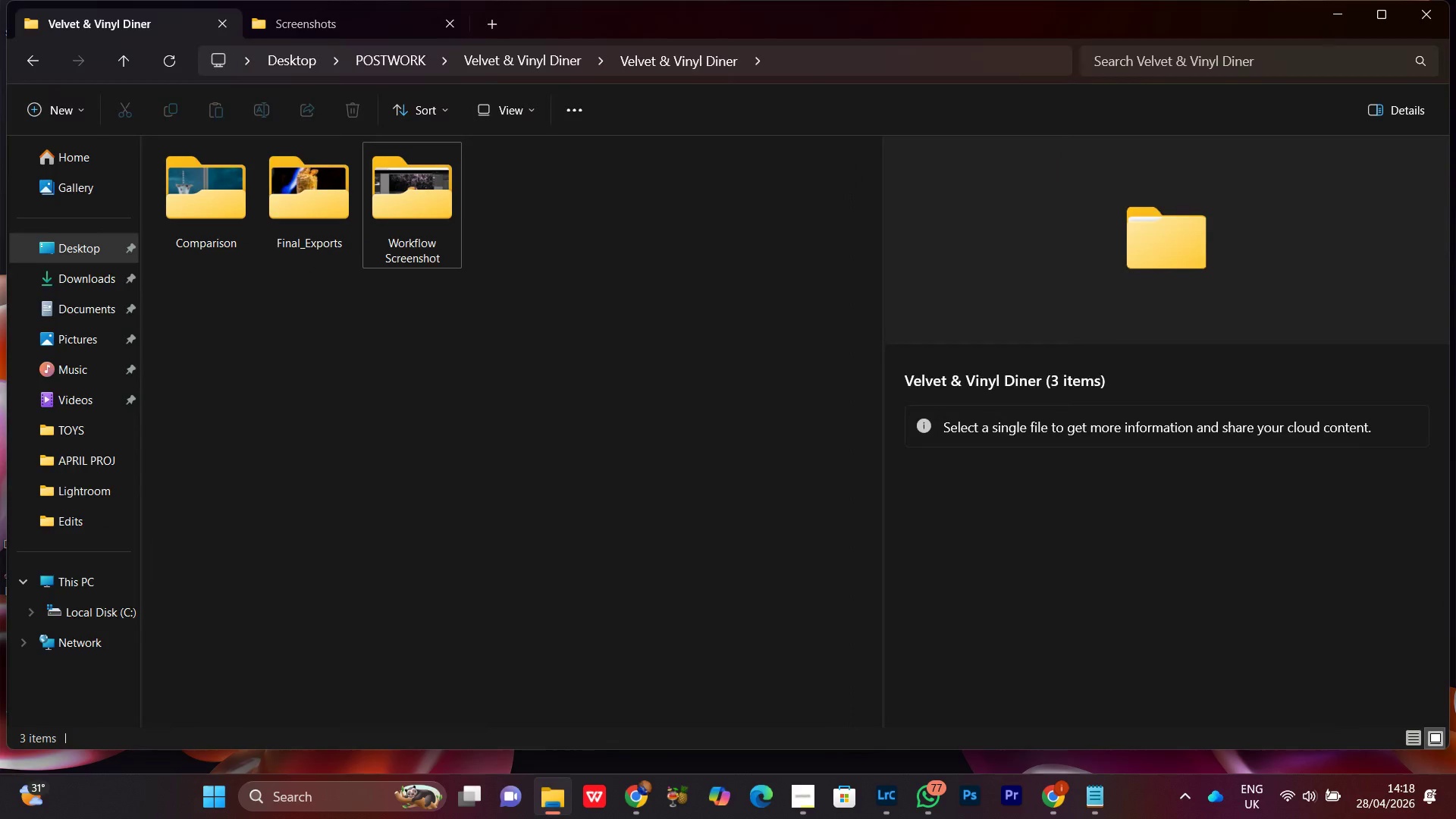 
left_click([549, 812])
 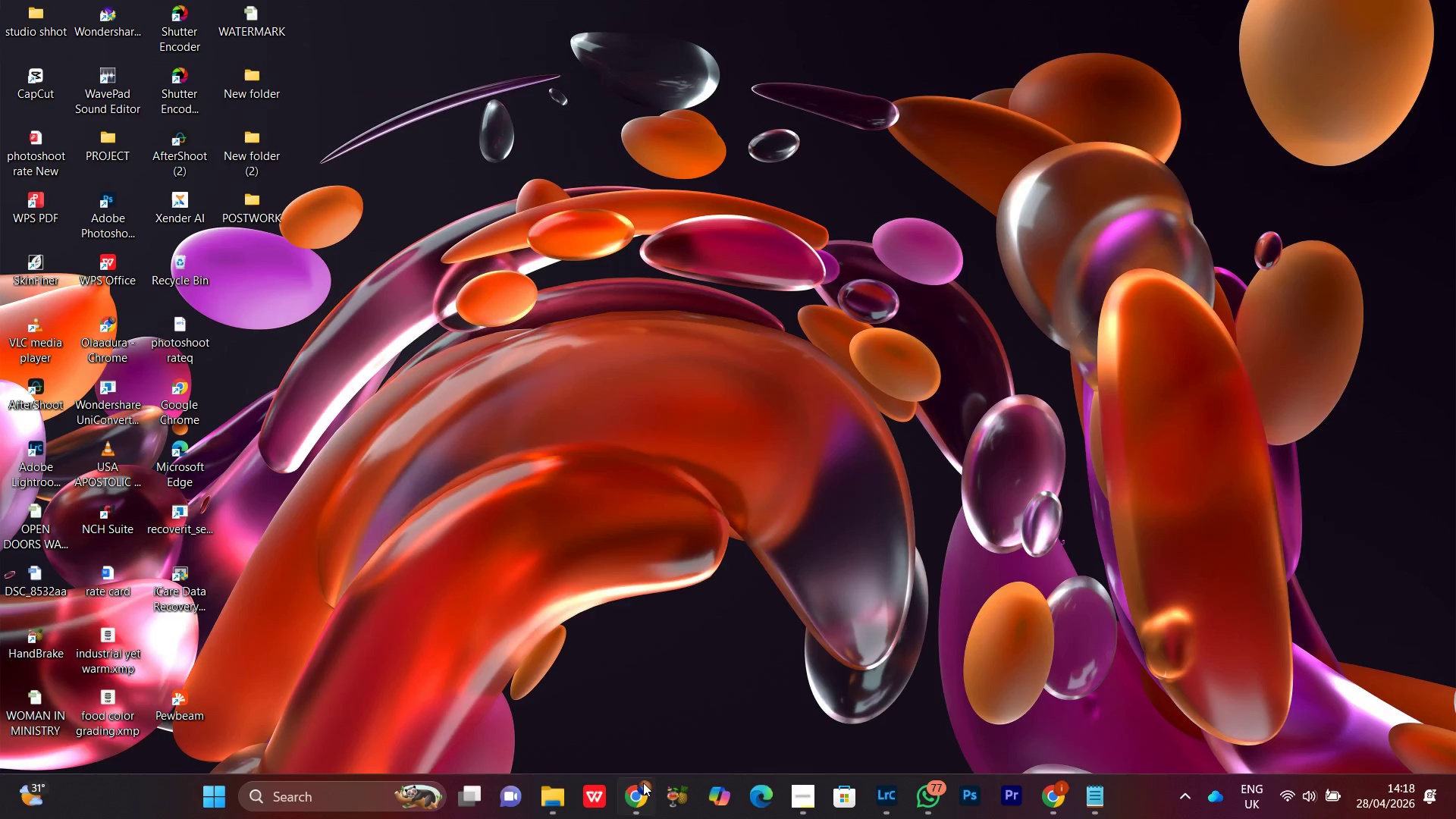 
left_click([643, 783])
 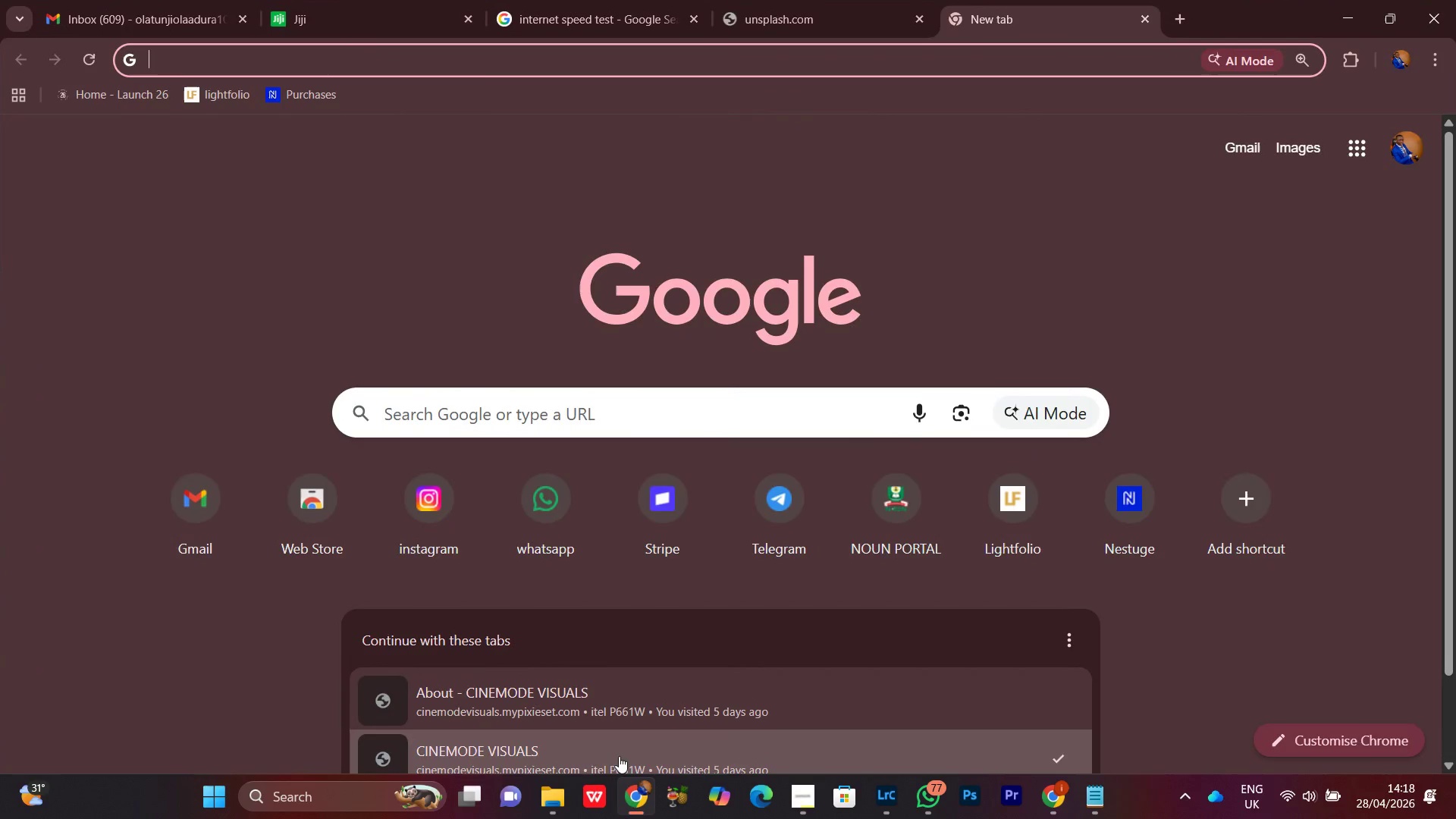 
left_click([634, 804])
 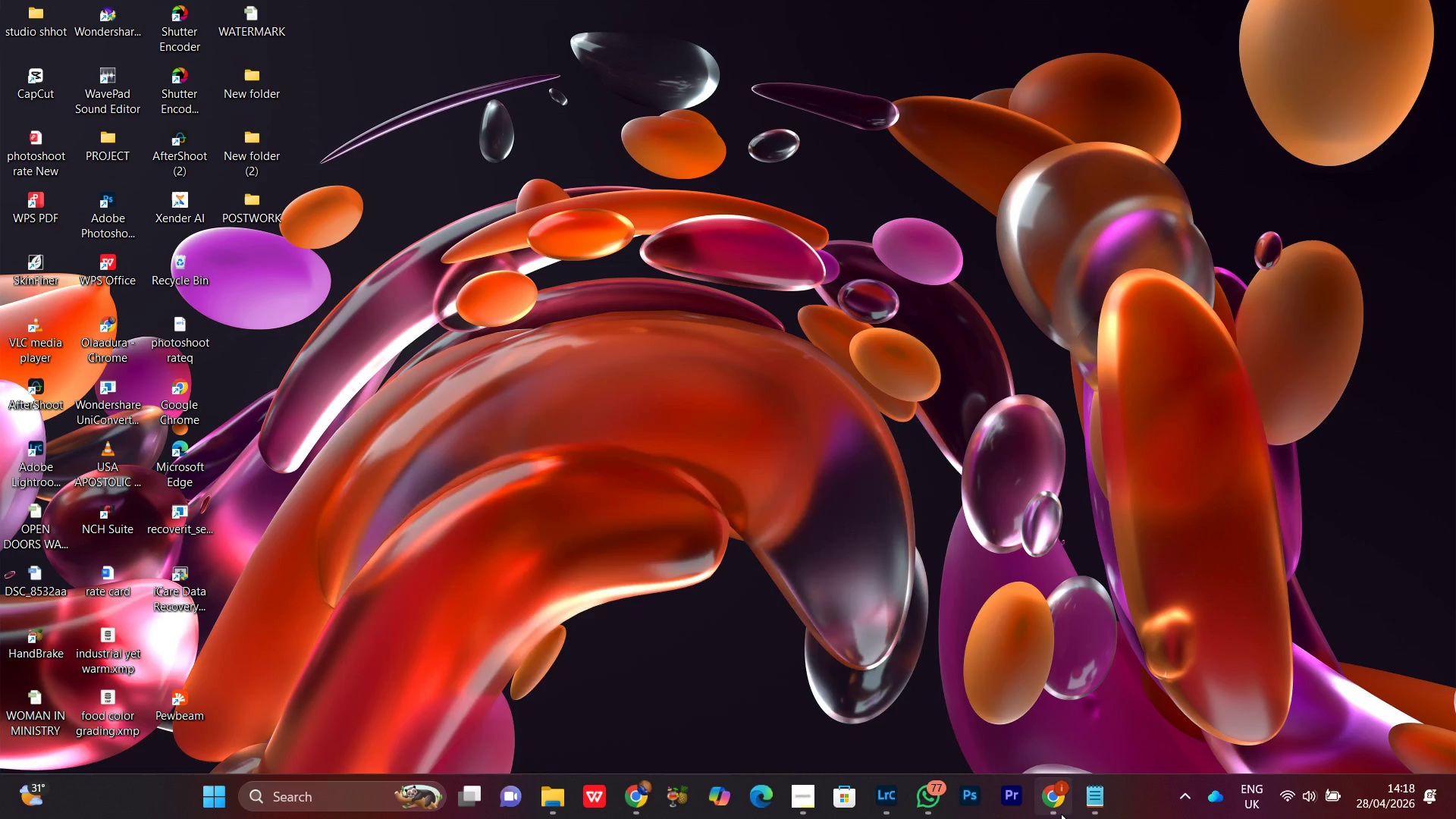 
left_click([1061, 814])
 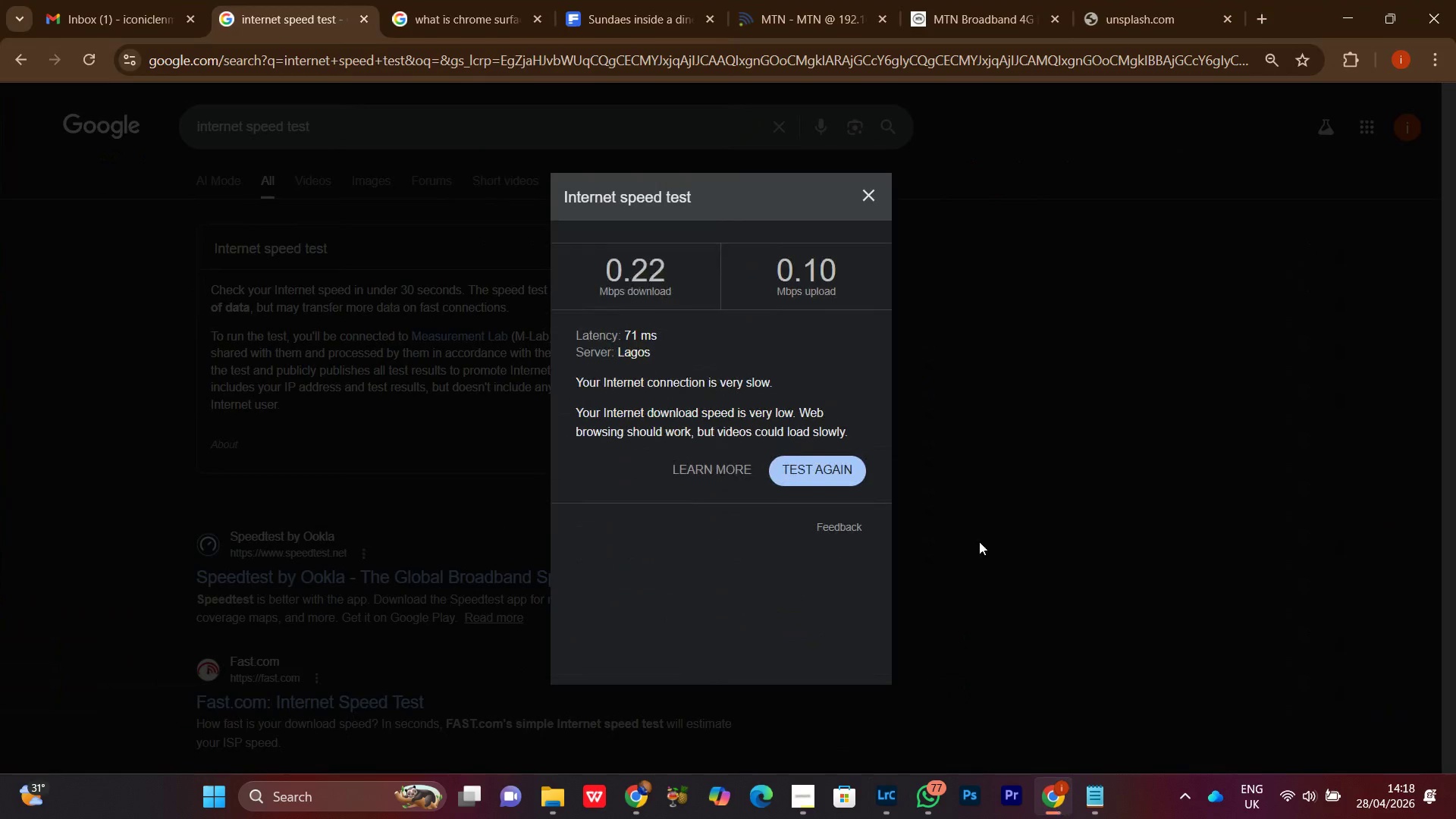 
scroll: coordinate [965, 483], scroll_direction: down, amount: 5.0
 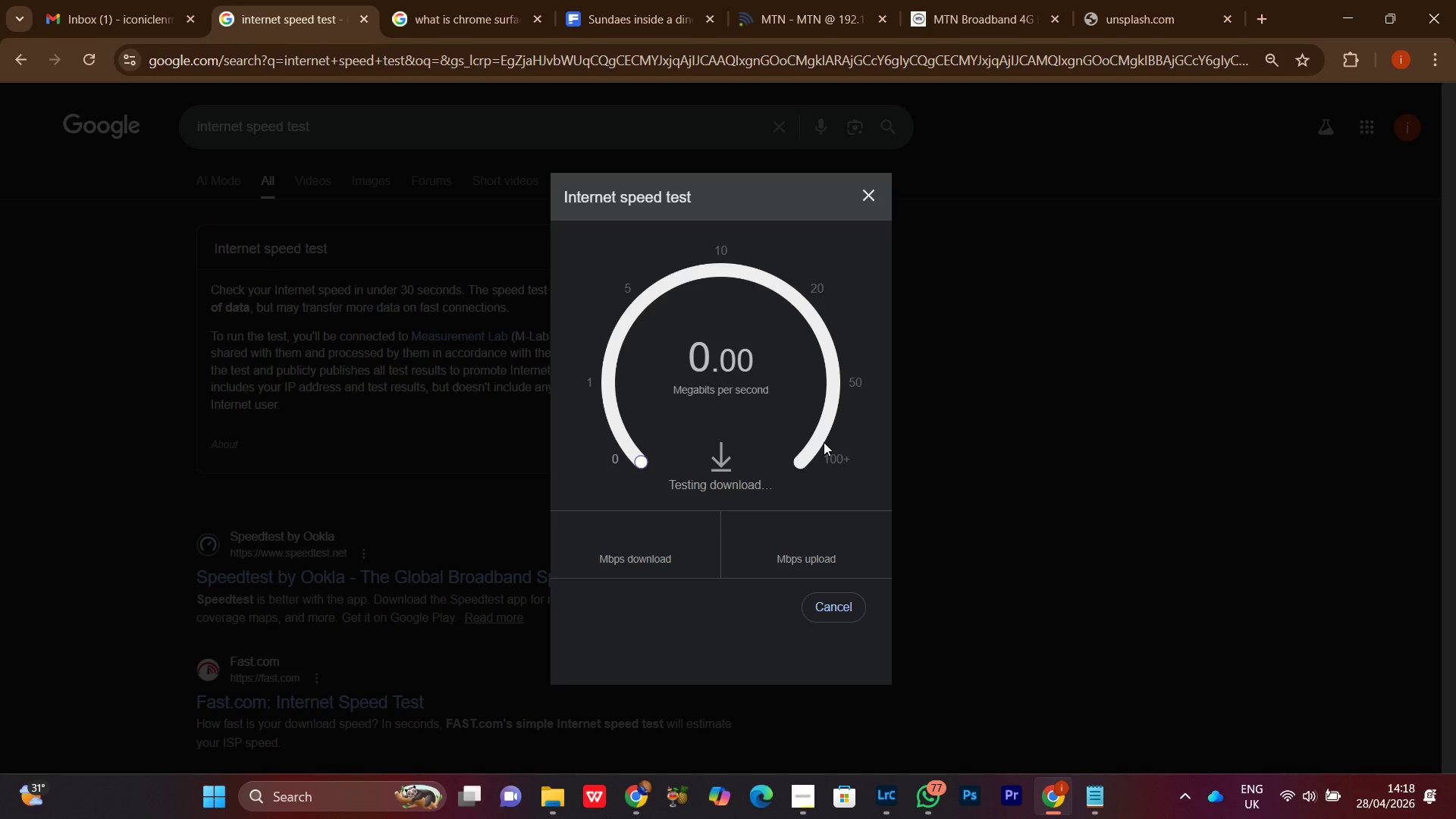 
wait(9.13)
 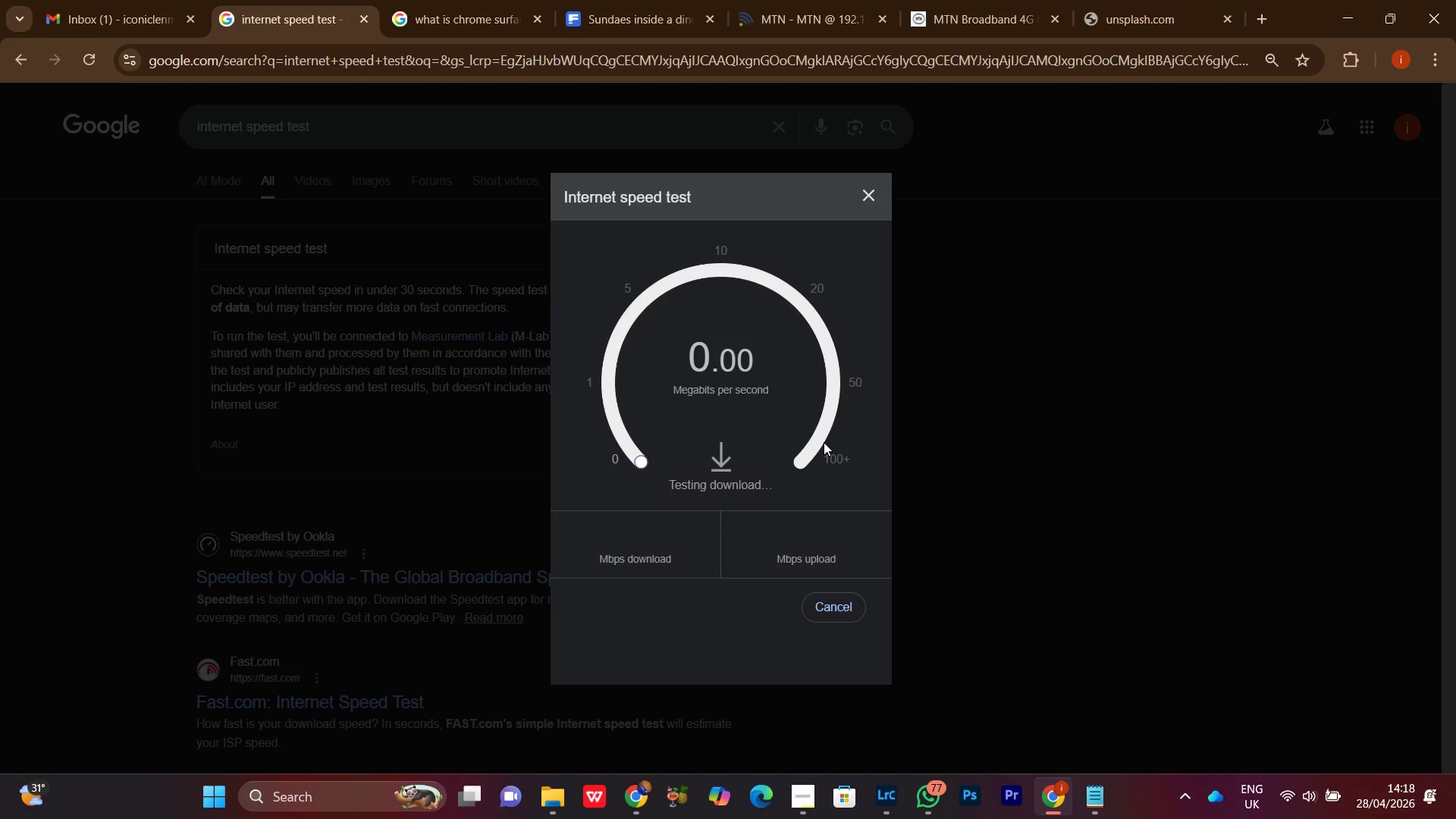 
left_click([798, 796])